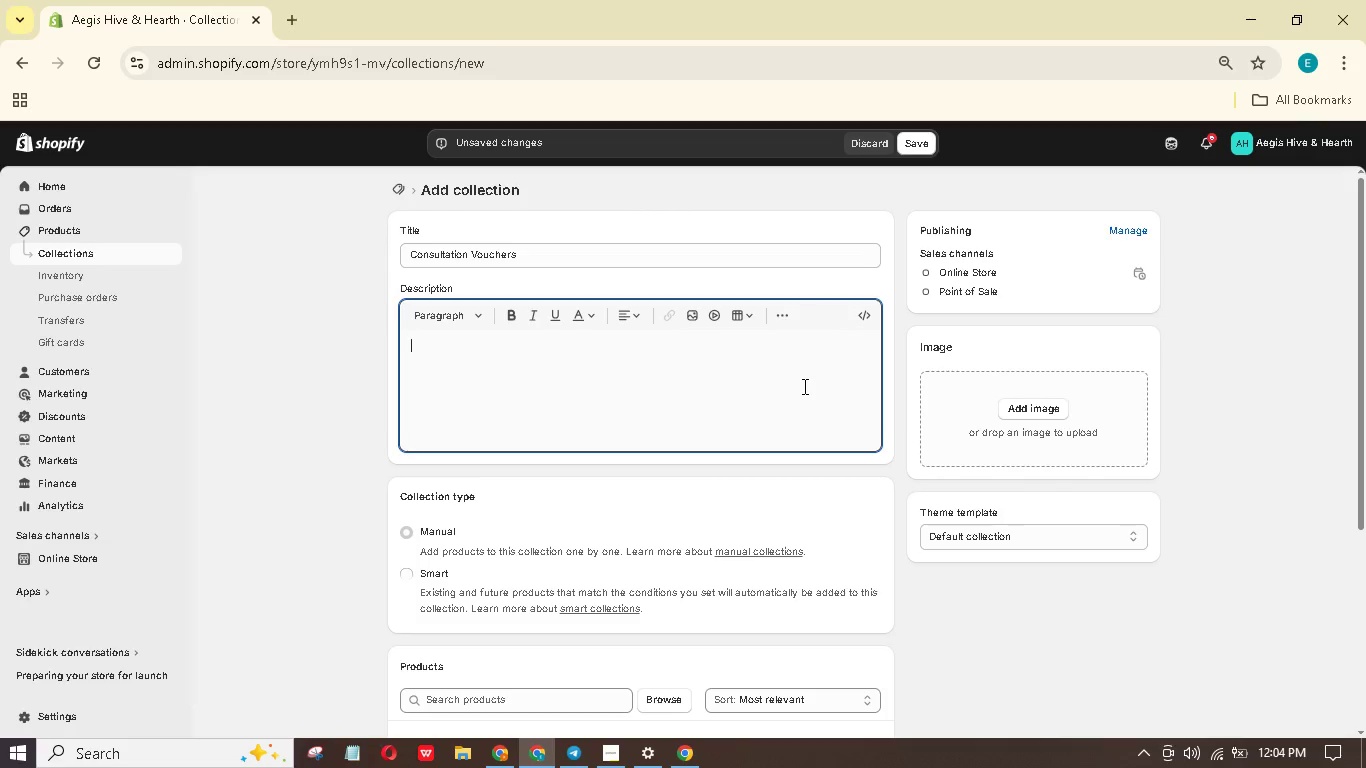 
type(One-on-one virtua;l)
key(Backspace)
key(Backspace)
type(l sesssions with certified risk advisors. Perfect for answeribn)
key(Backspace)
key(Backspace)
type(ng )
 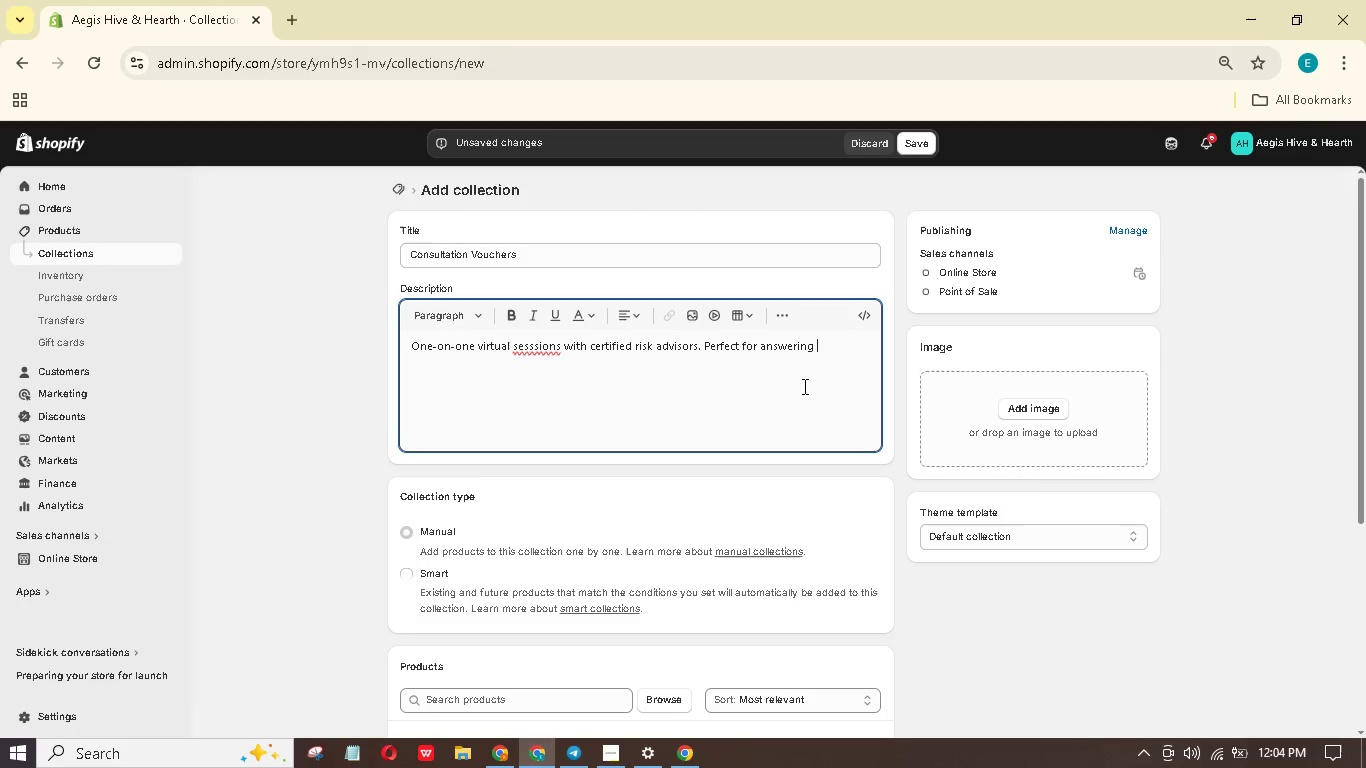 
type(sp)
 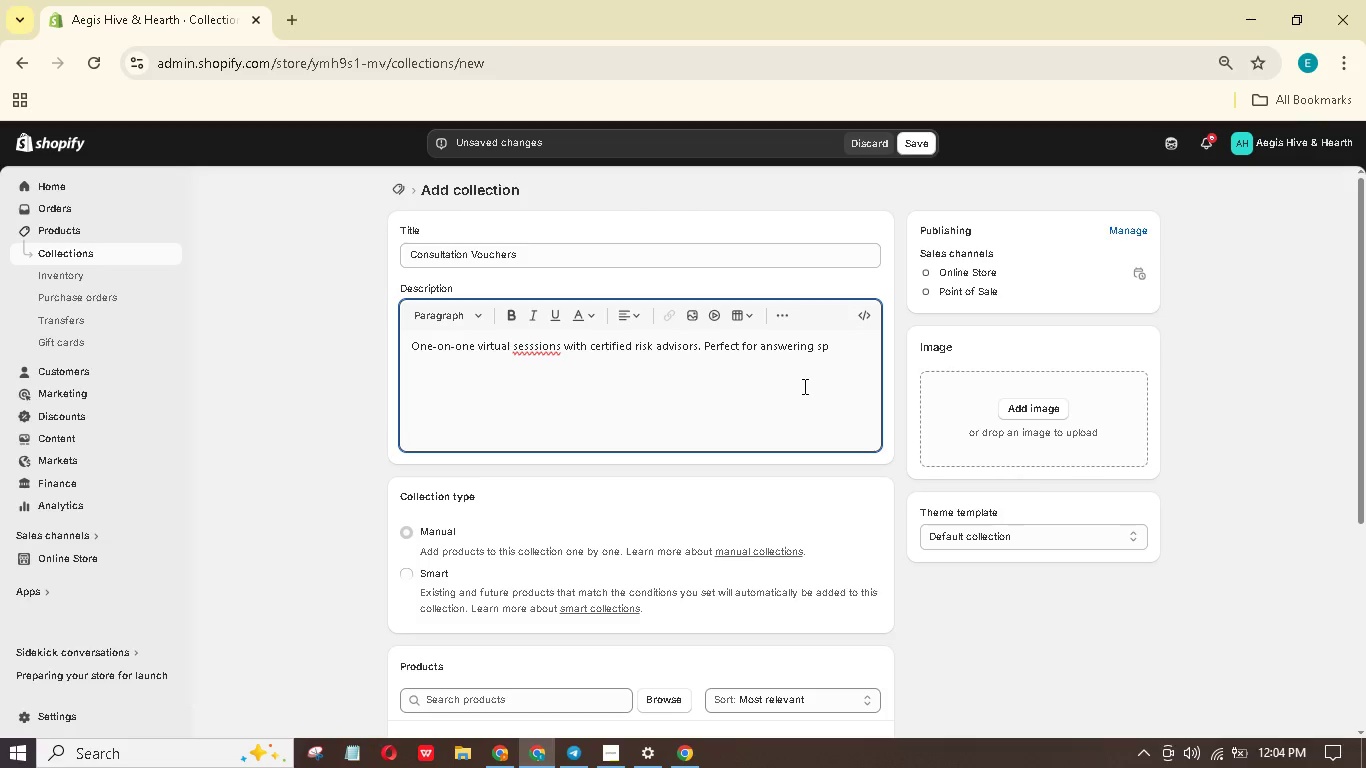 
type(cific)
 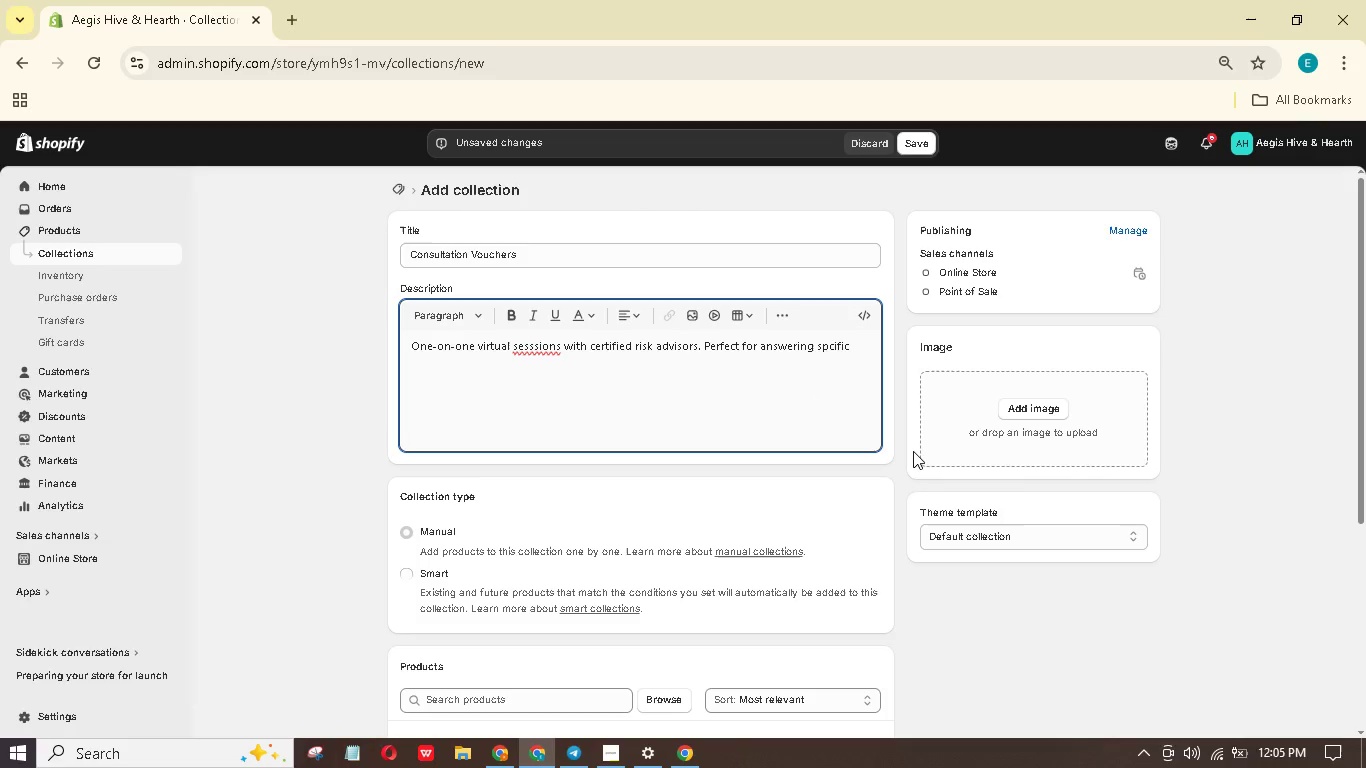 
wait(36.25)
 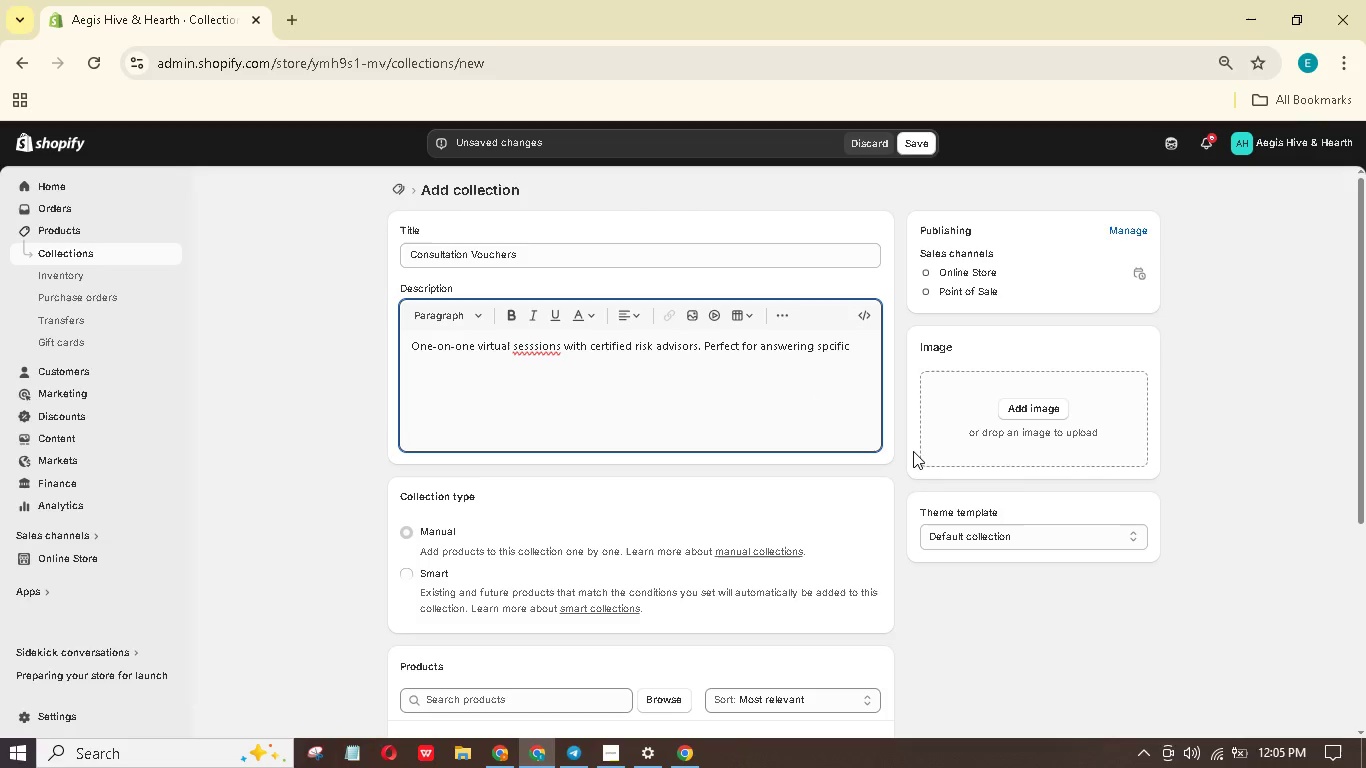 
key(ArrowLeft)
 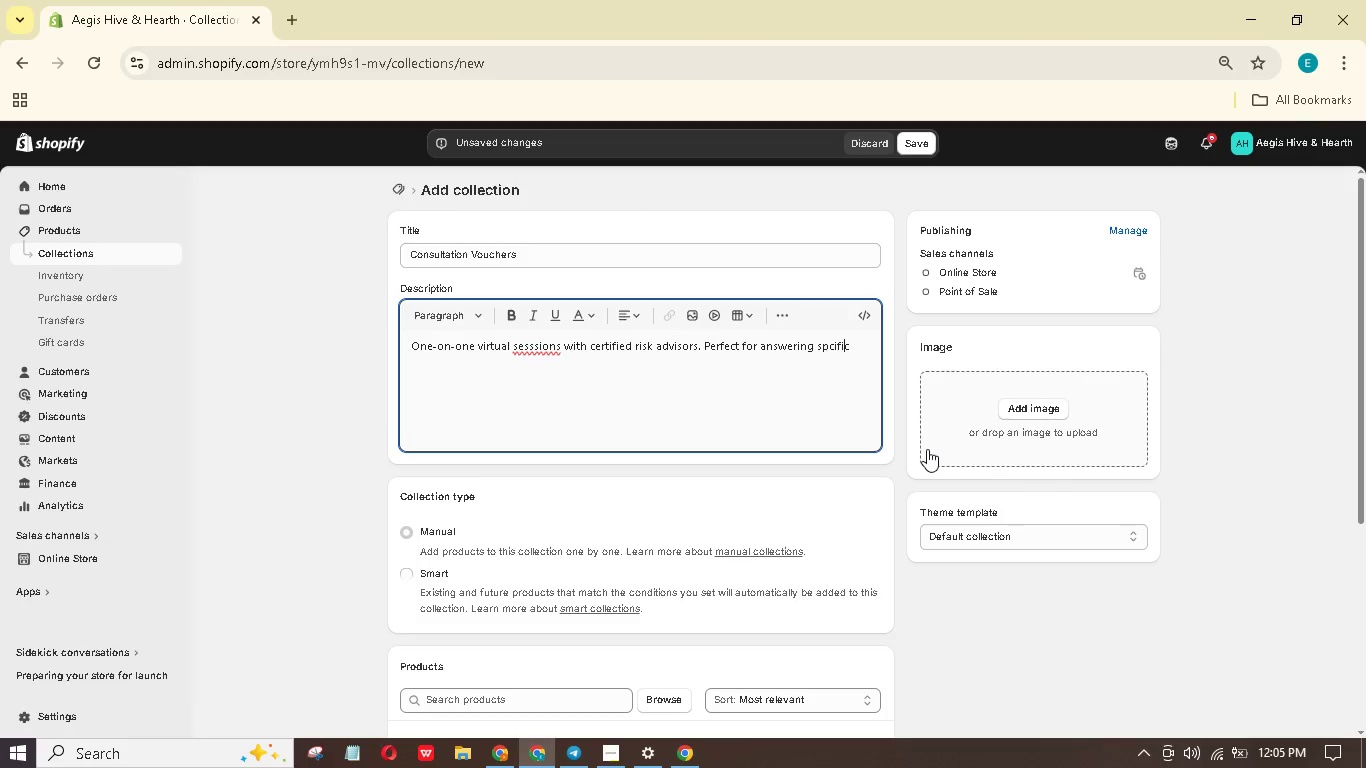 
key(ArrowLeft)
 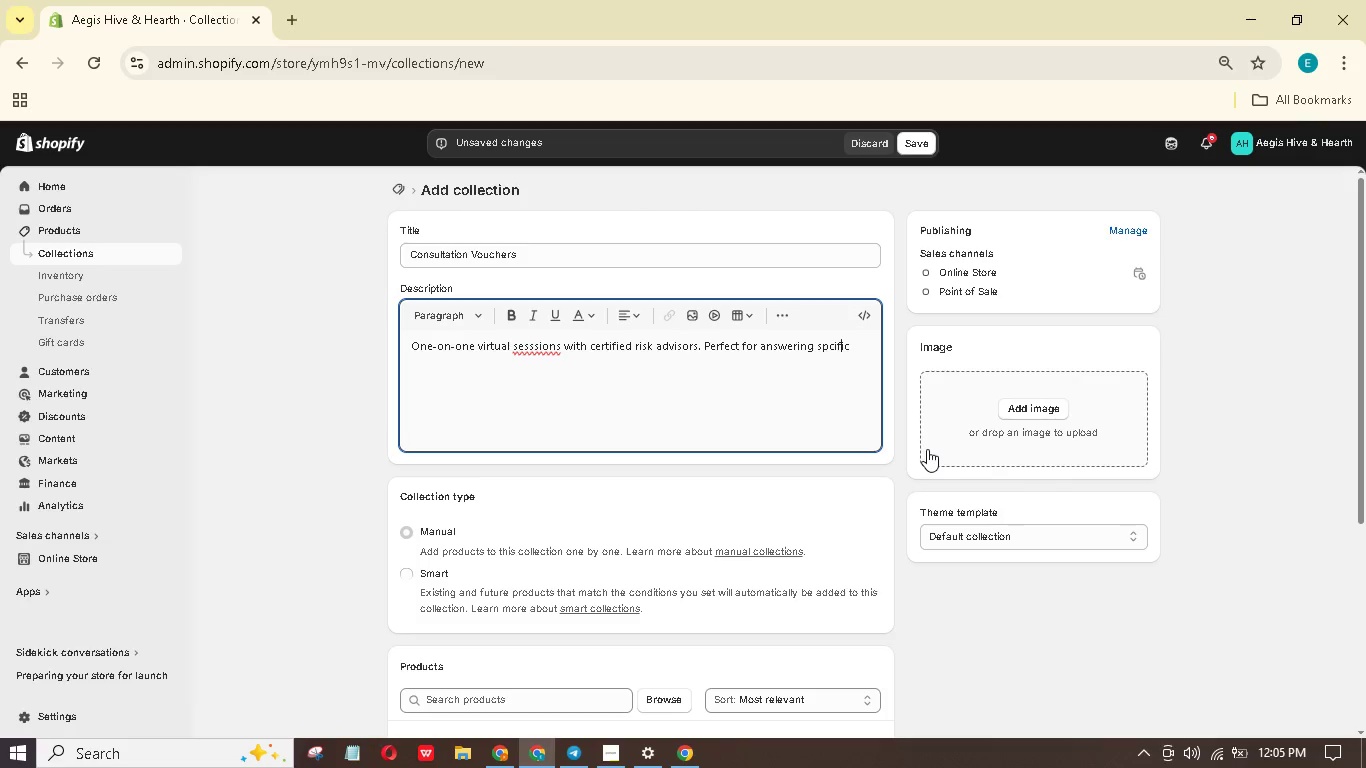 
key(ArrowLeft)
 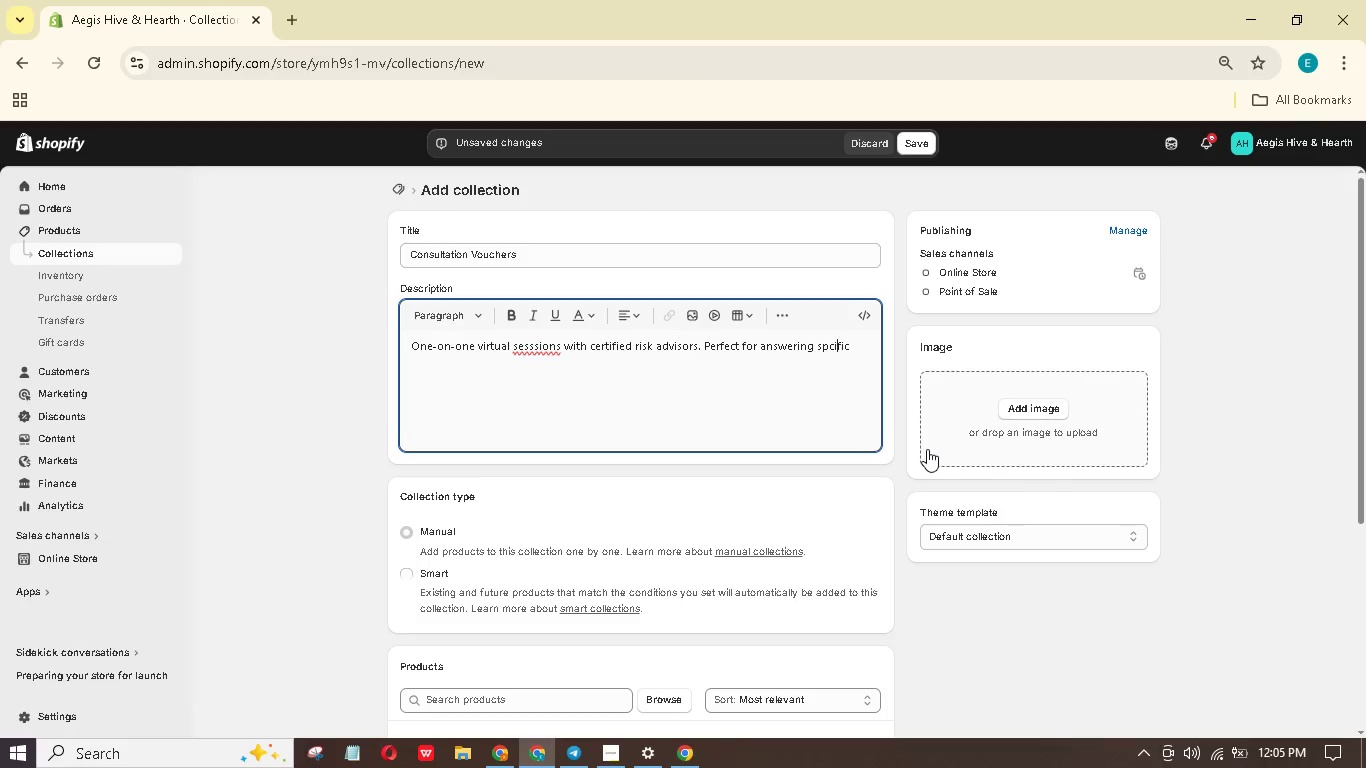 
key(ArrowLeft)
 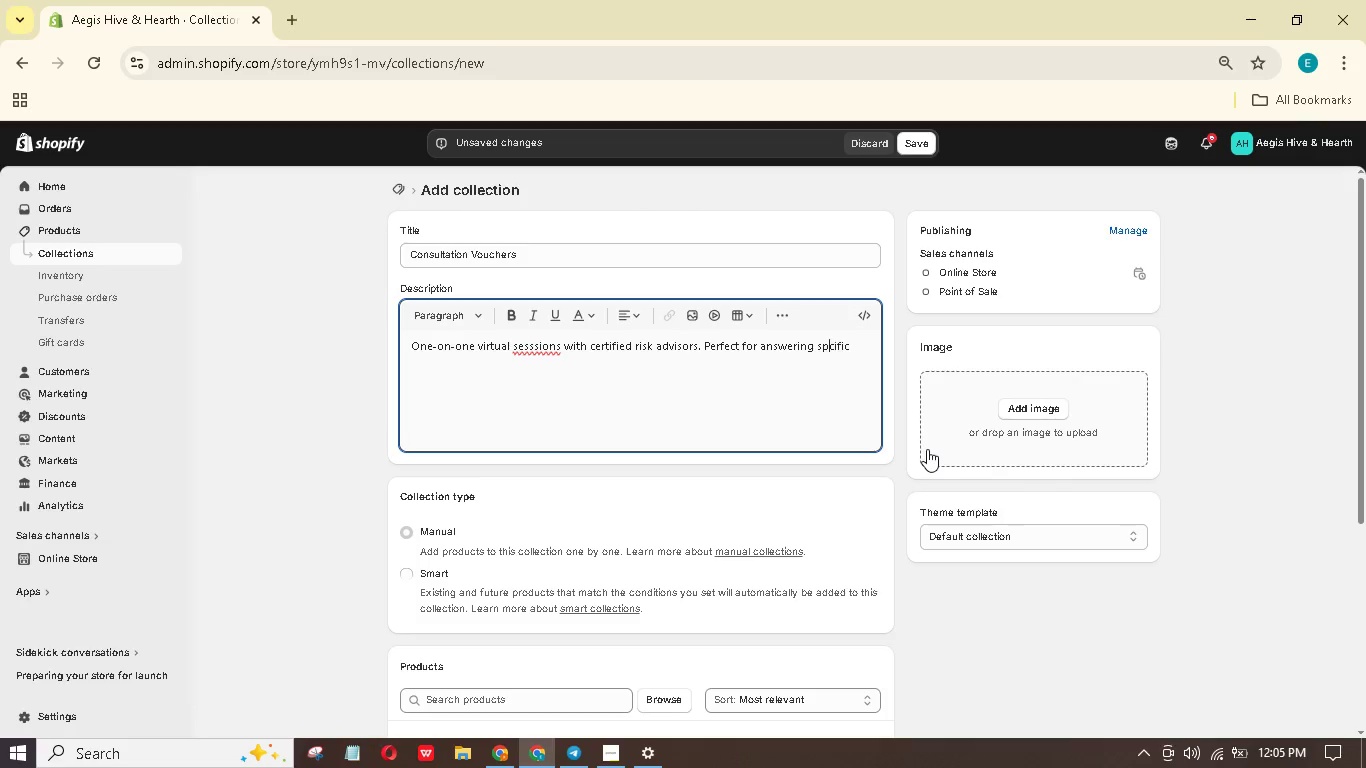 
key(ArrowLeft)
 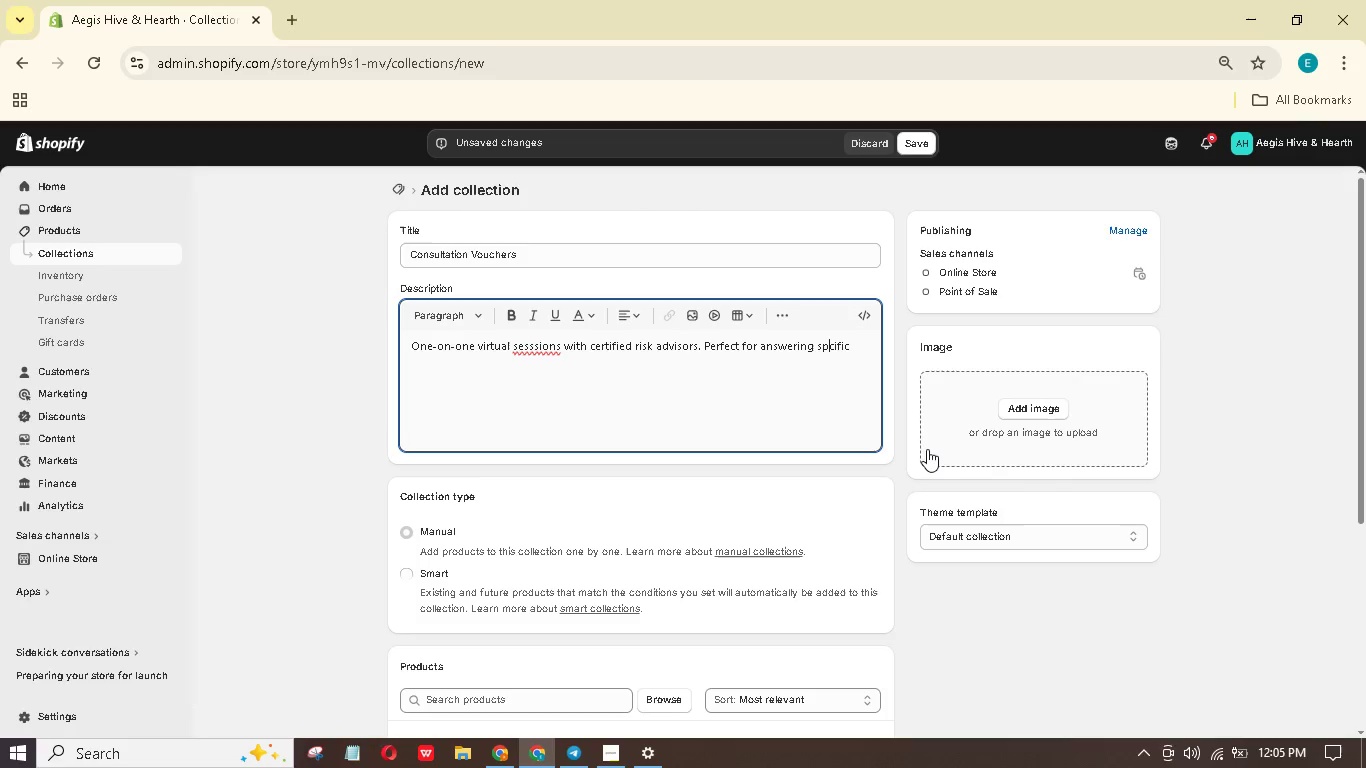 
key(E)
 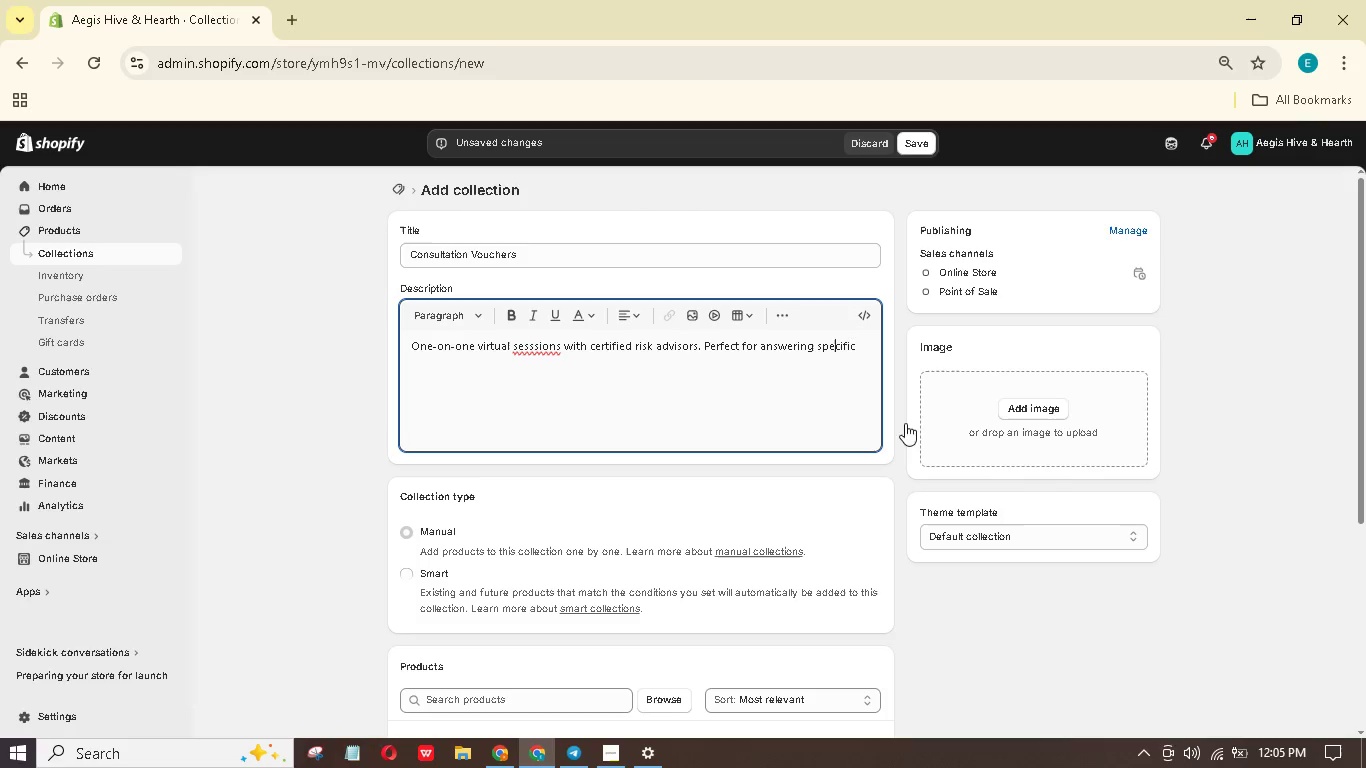 
left_click([878, 343])
 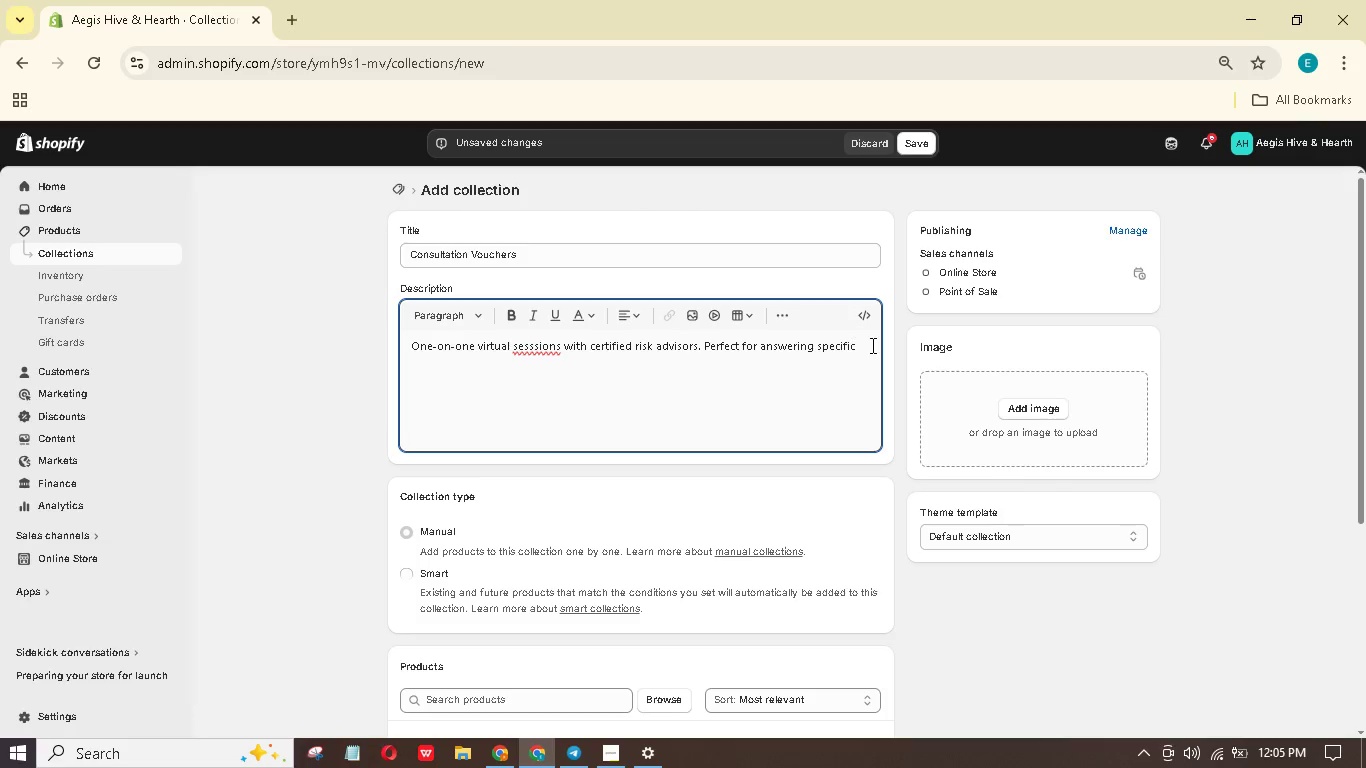 
type( liavility )
key(Backspace)
key(Backspace)
key(Backspace)
key(Backspace)
key(Backspace)
key(Backspace)
key(Backspace)
type(bility )
 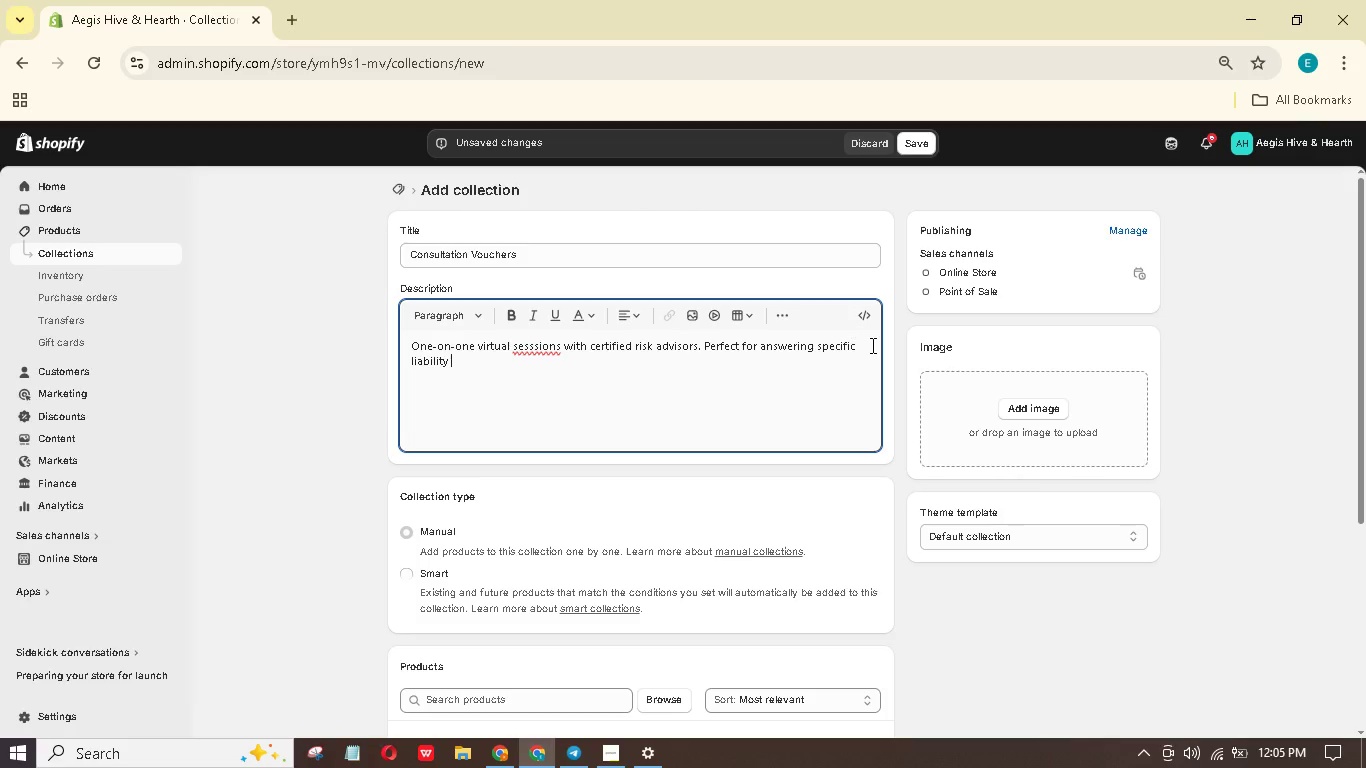 
wait(10.36)
 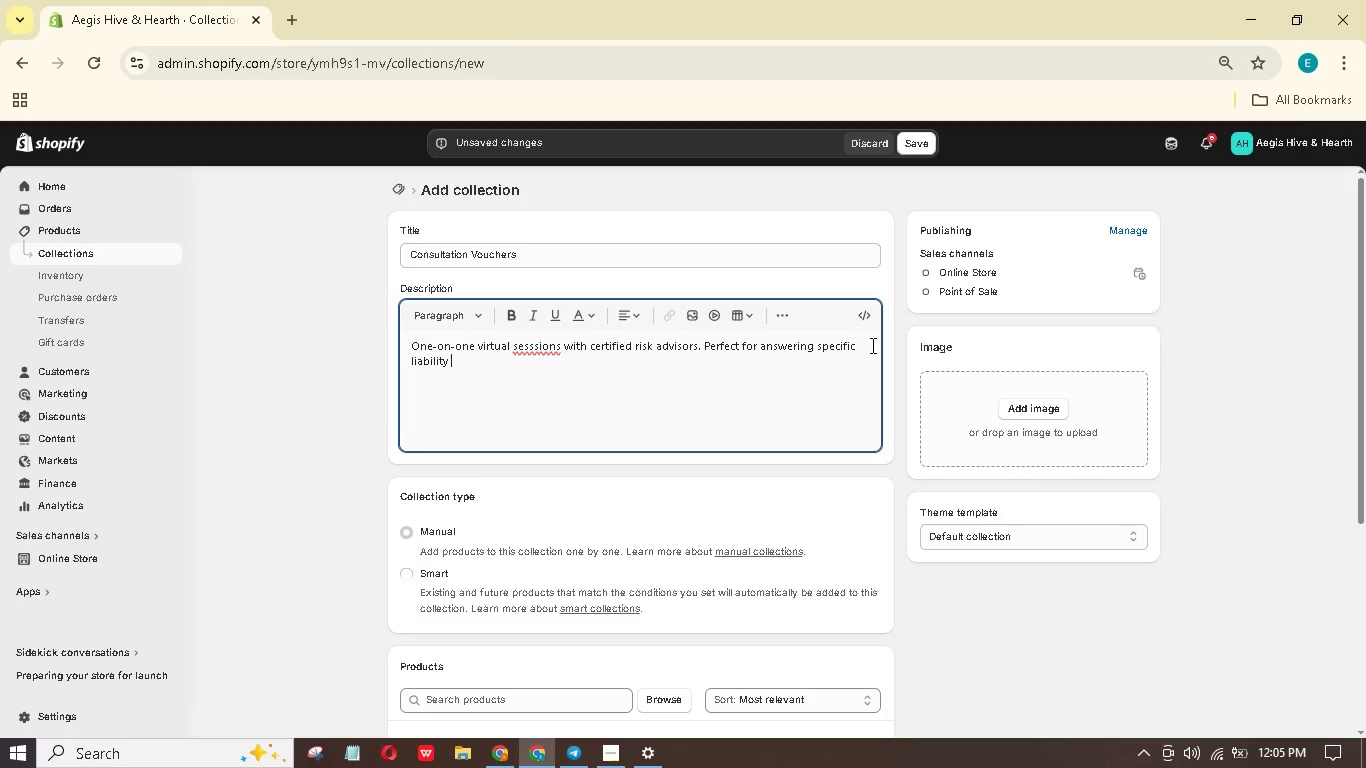 
type(questions for creating )
 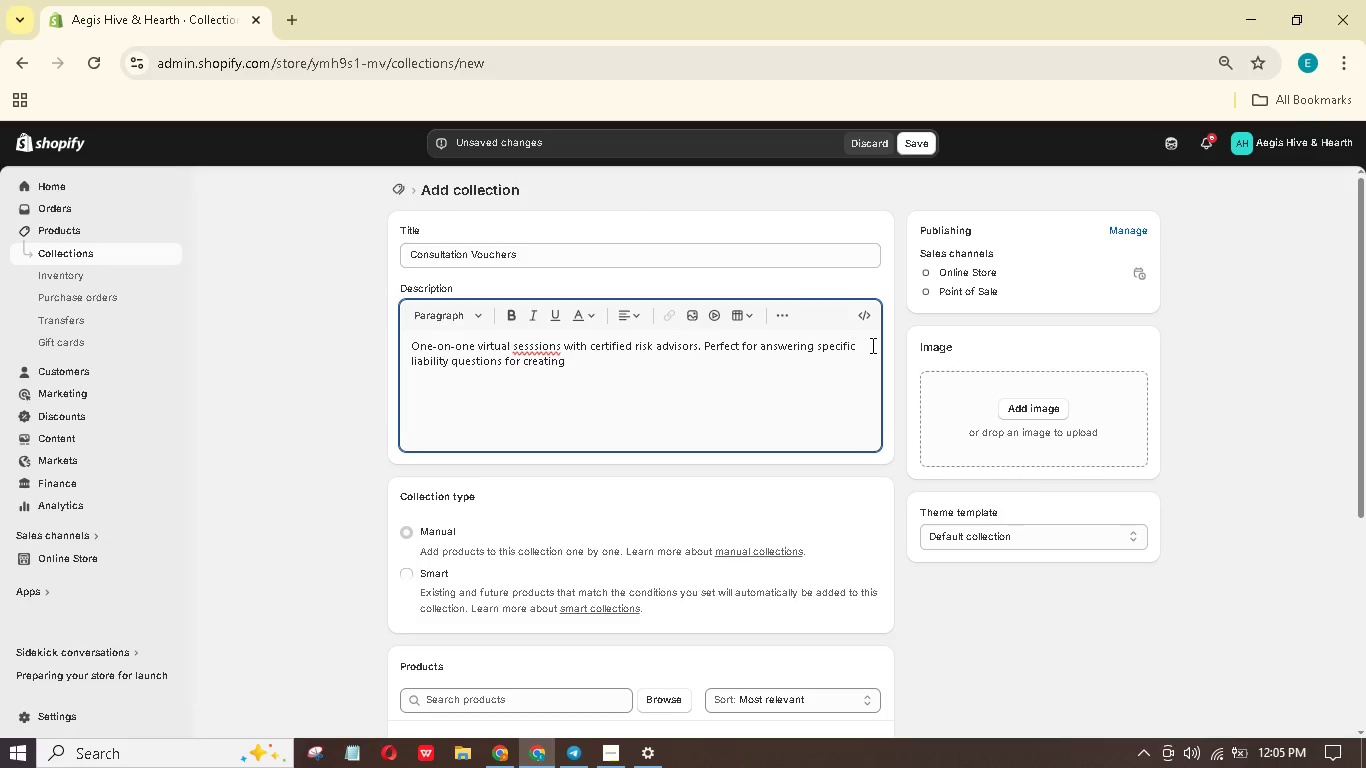 
wait(9.03)
 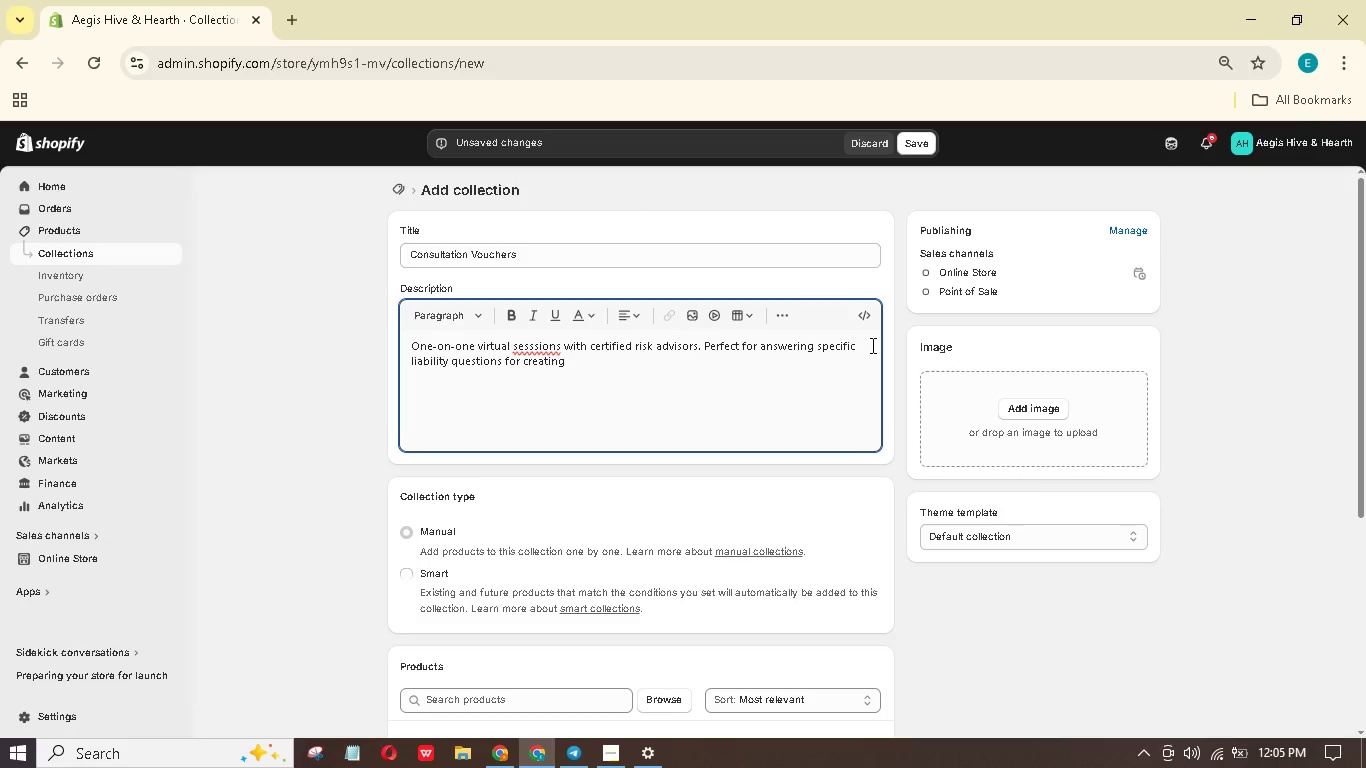 
type(a custom risk managementr)
key(Backspace)
type( plan.)
 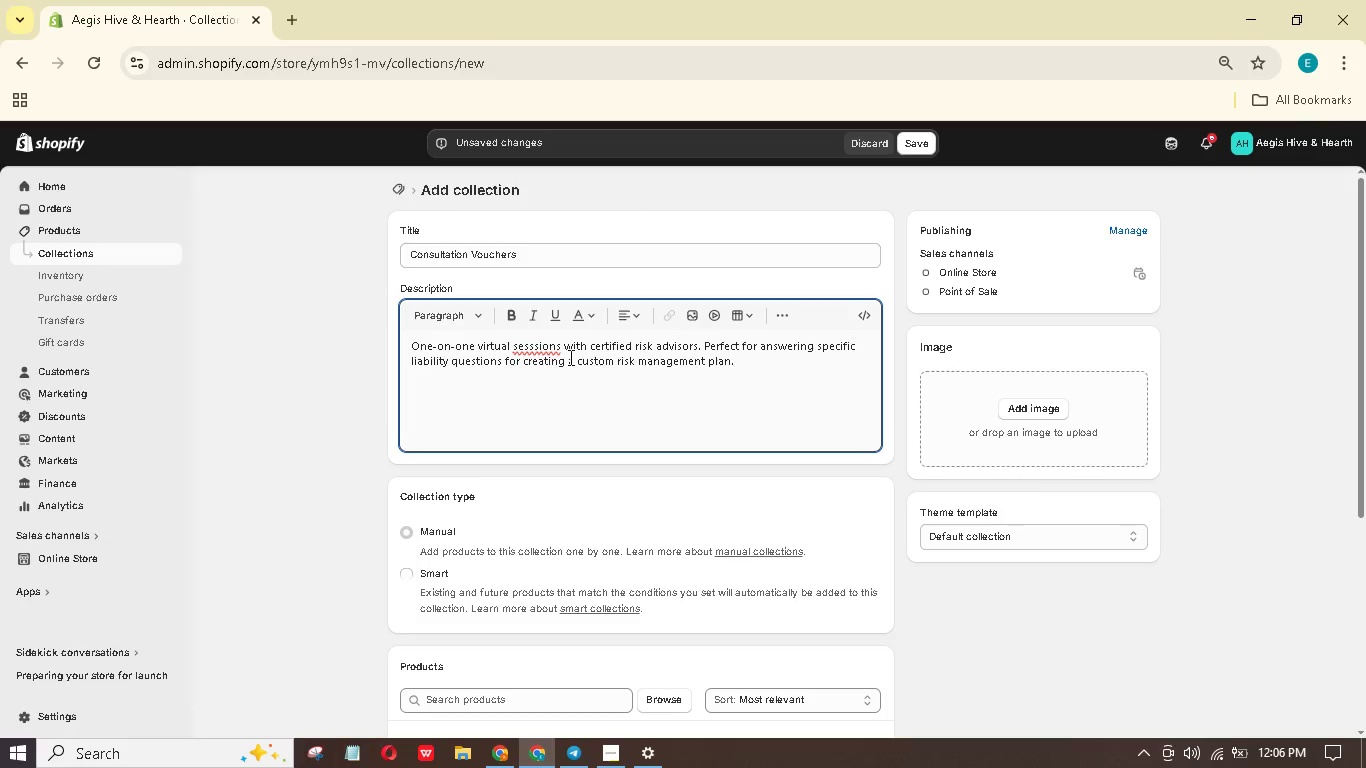 
left_click([536, 339])
 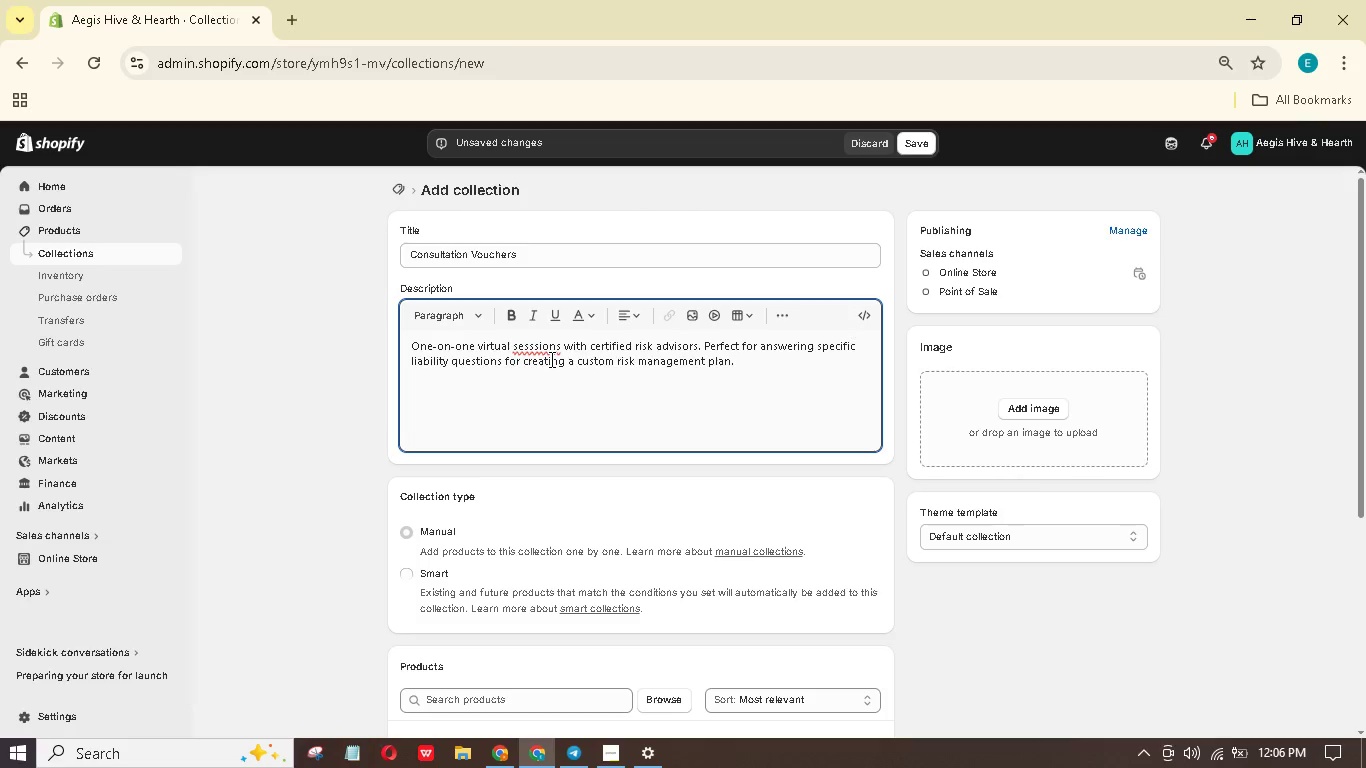 
key(Backspace)
 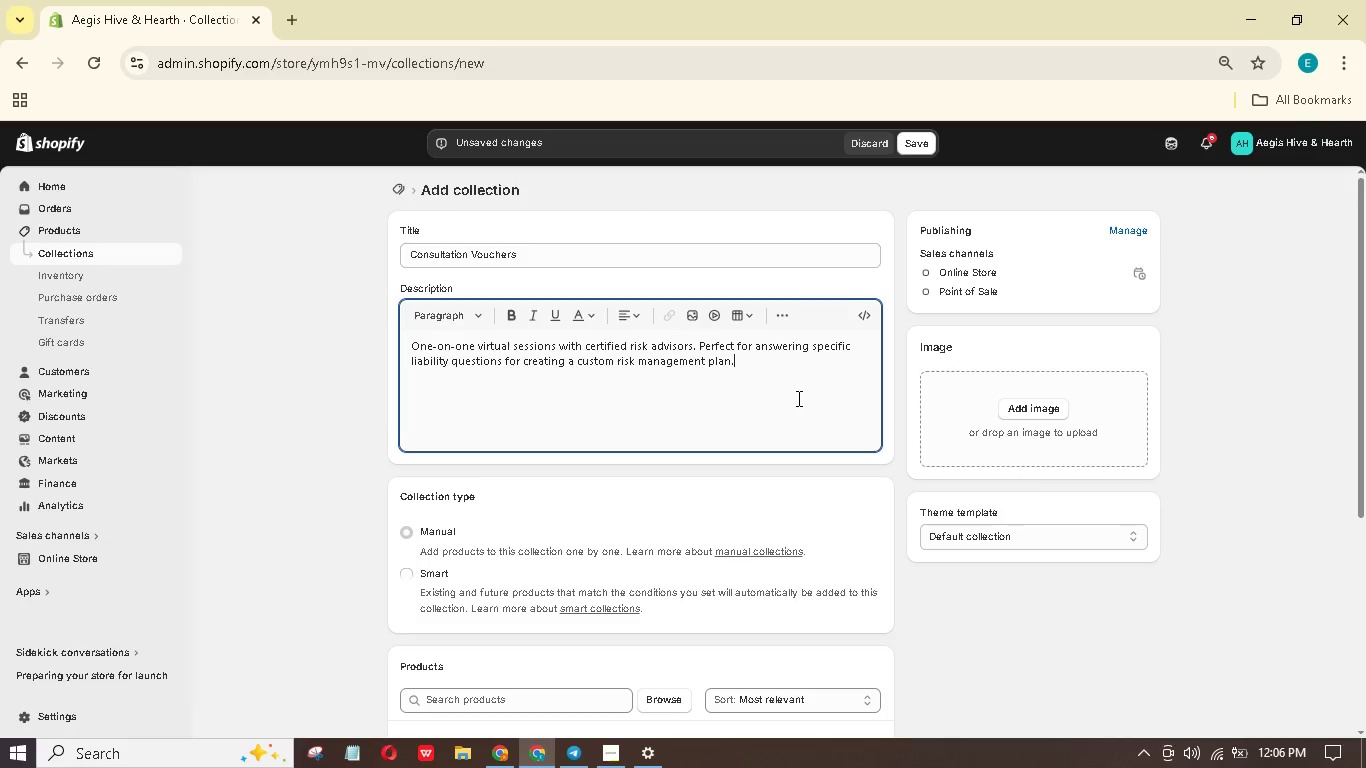 
wait(5.58)
 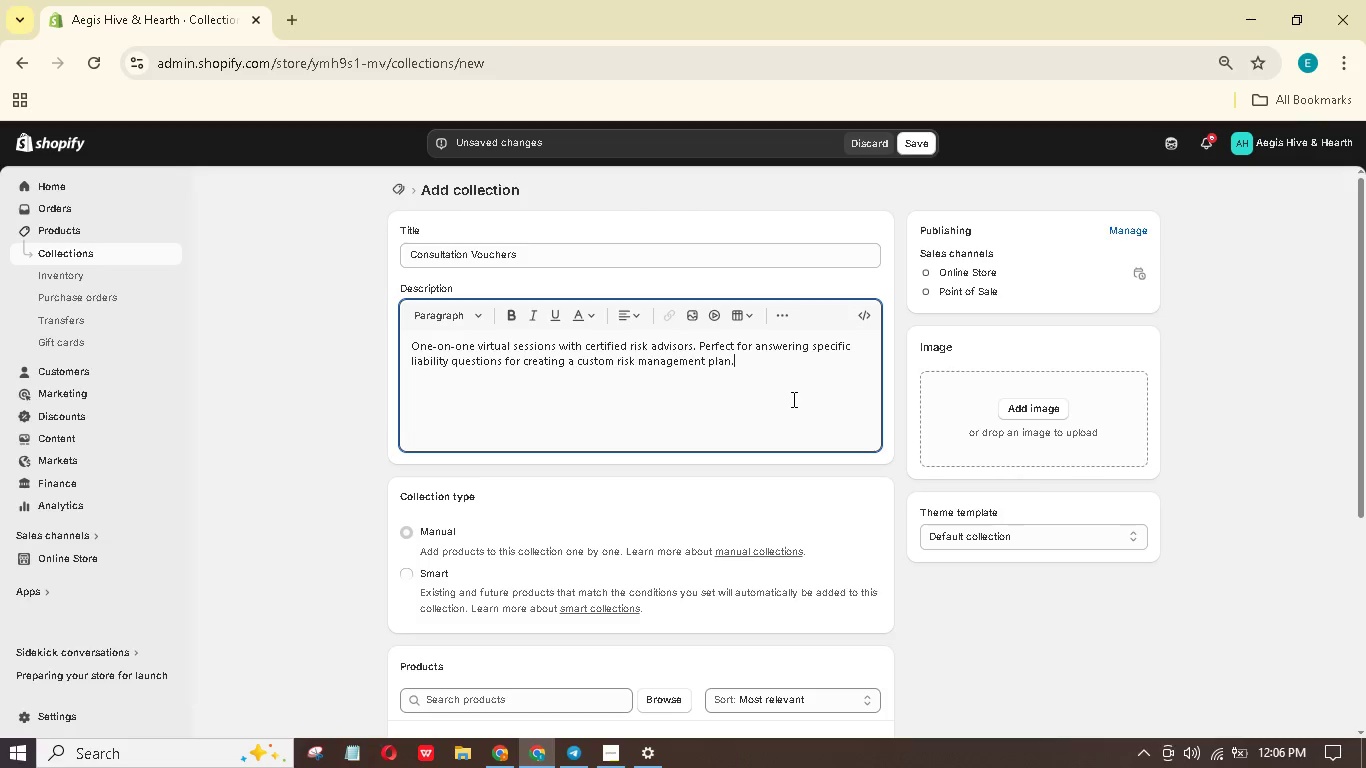 
scroll: coordinate [792, 403], scroll_direction: down, amount: 3.0
 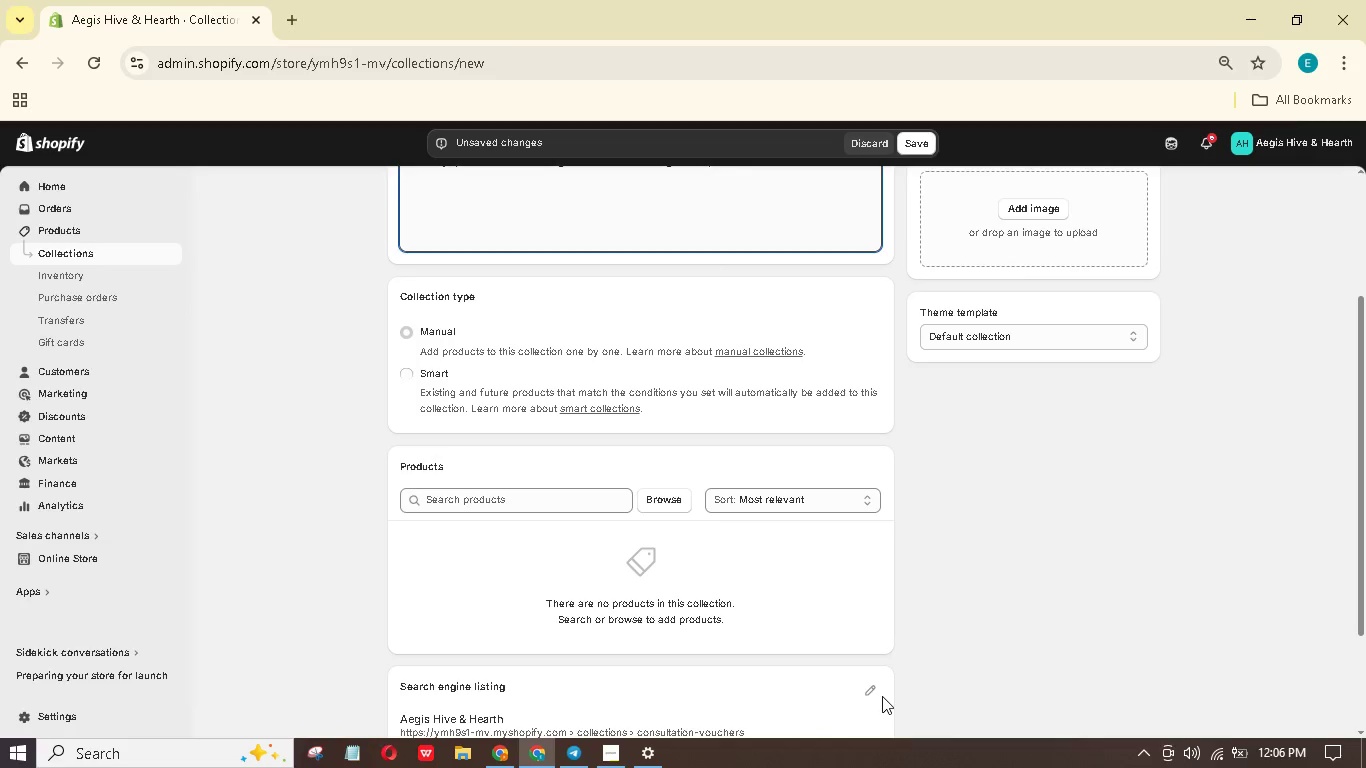 
left_click([873, 689])
 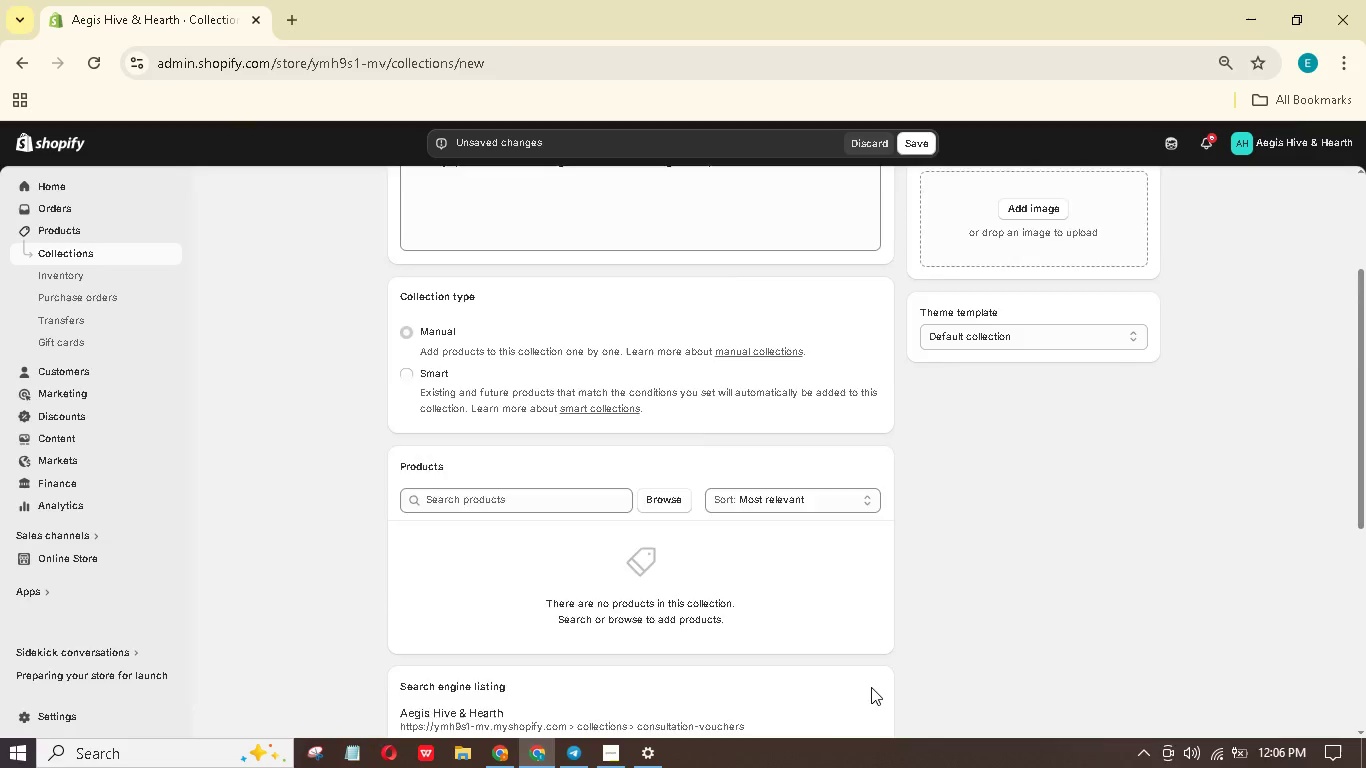 
scroll: coordinate [868, 687], scroll_direction: down, amount: 3.0
 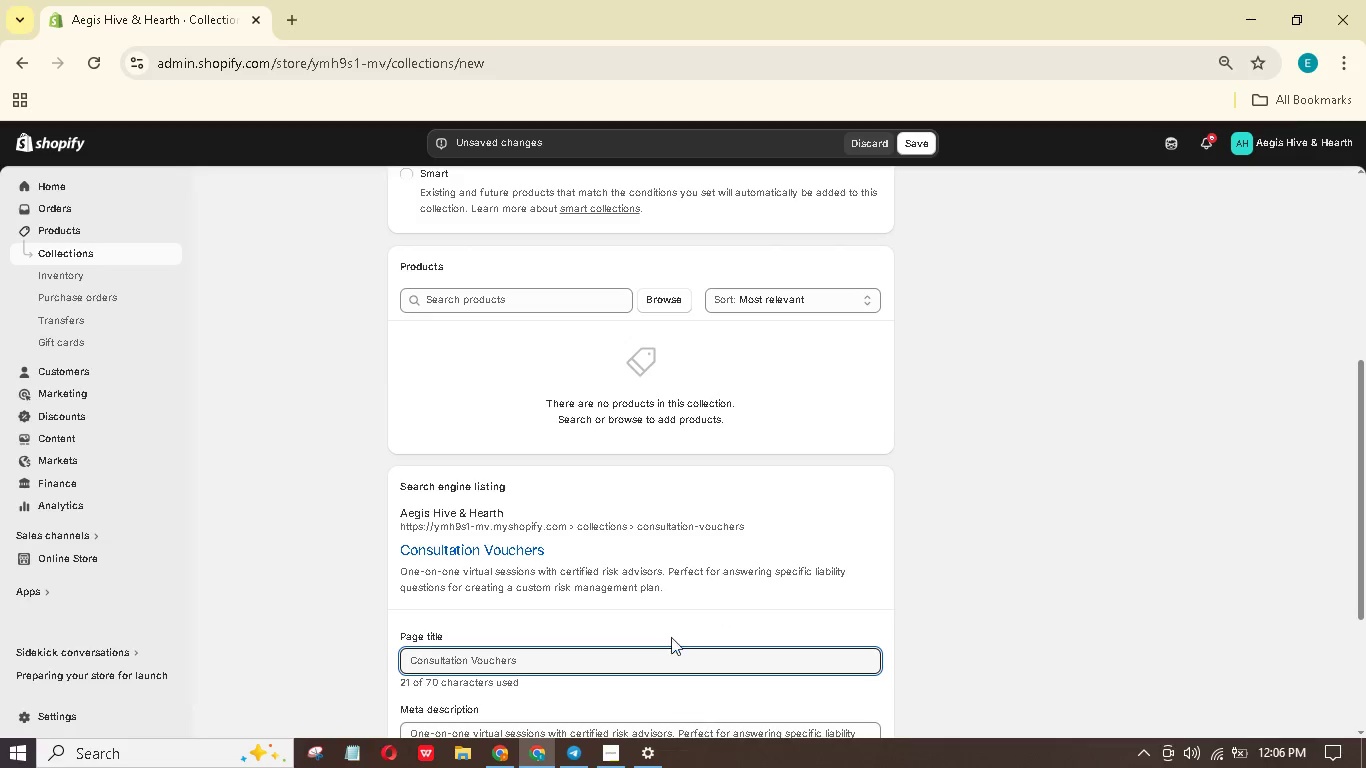 
left_click([670, 644])
 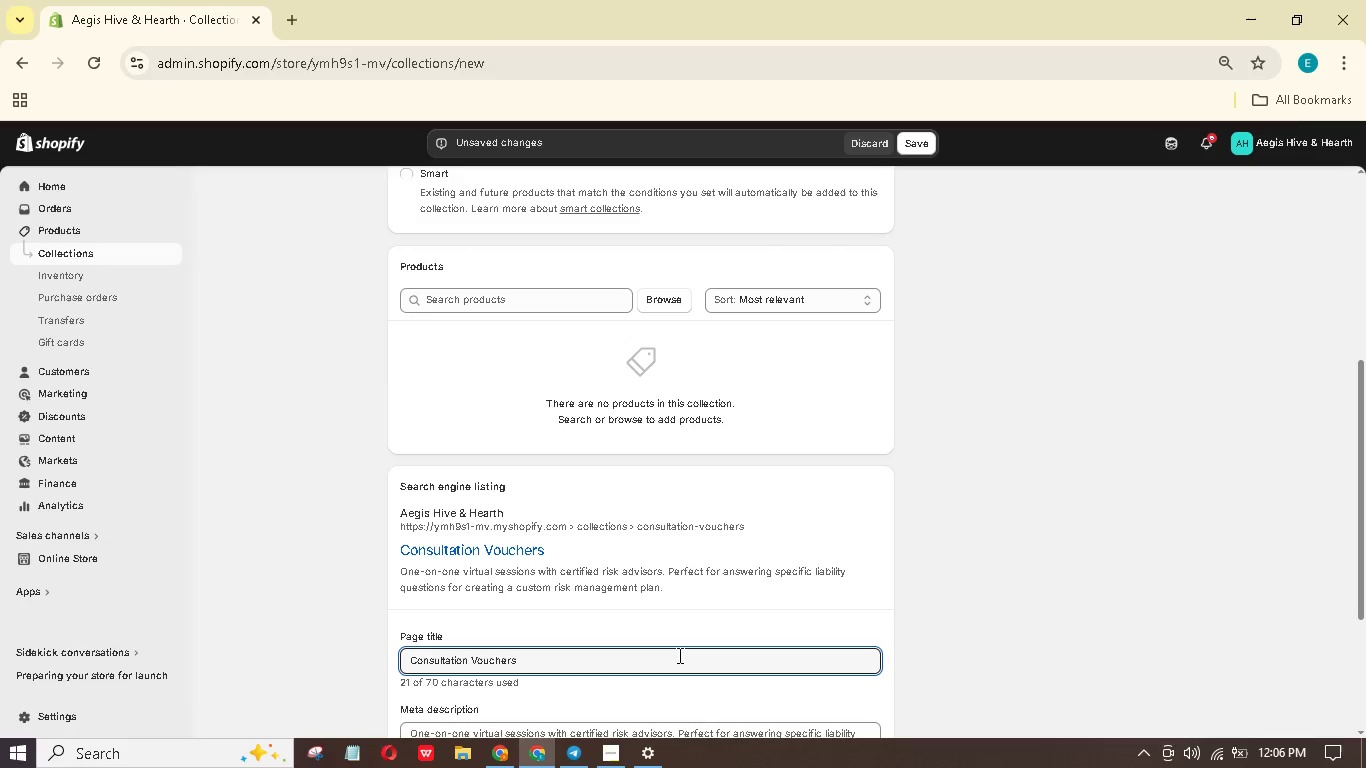 
type( for Beekee)
 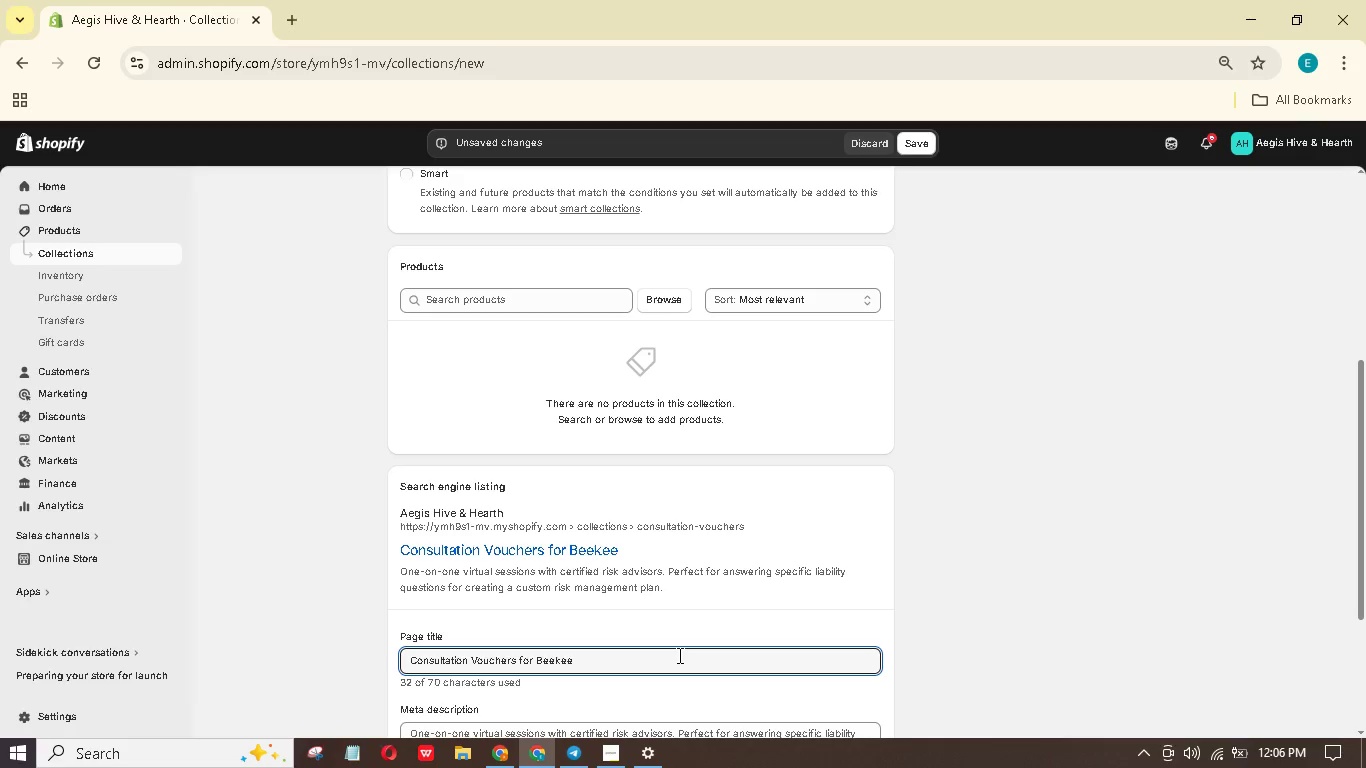 
wait(15.06)
 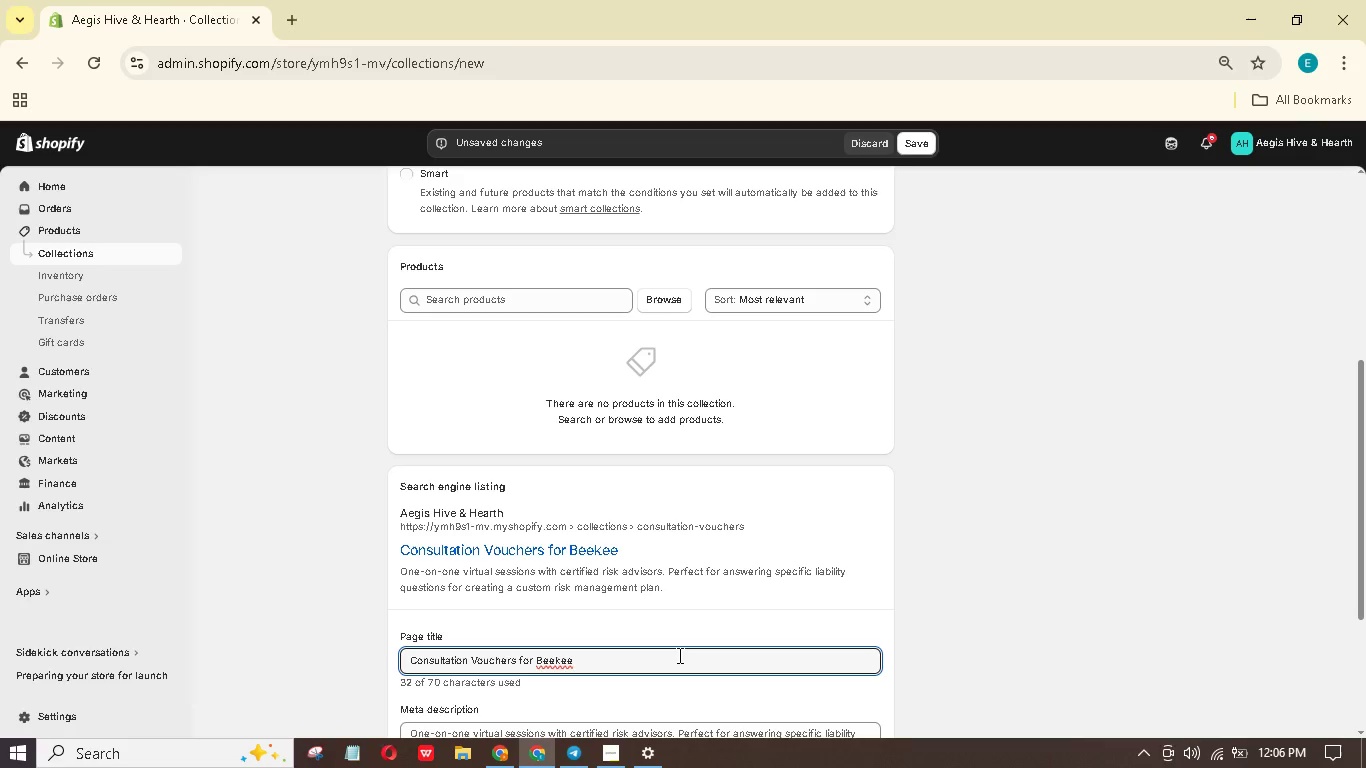 
type(pers)
 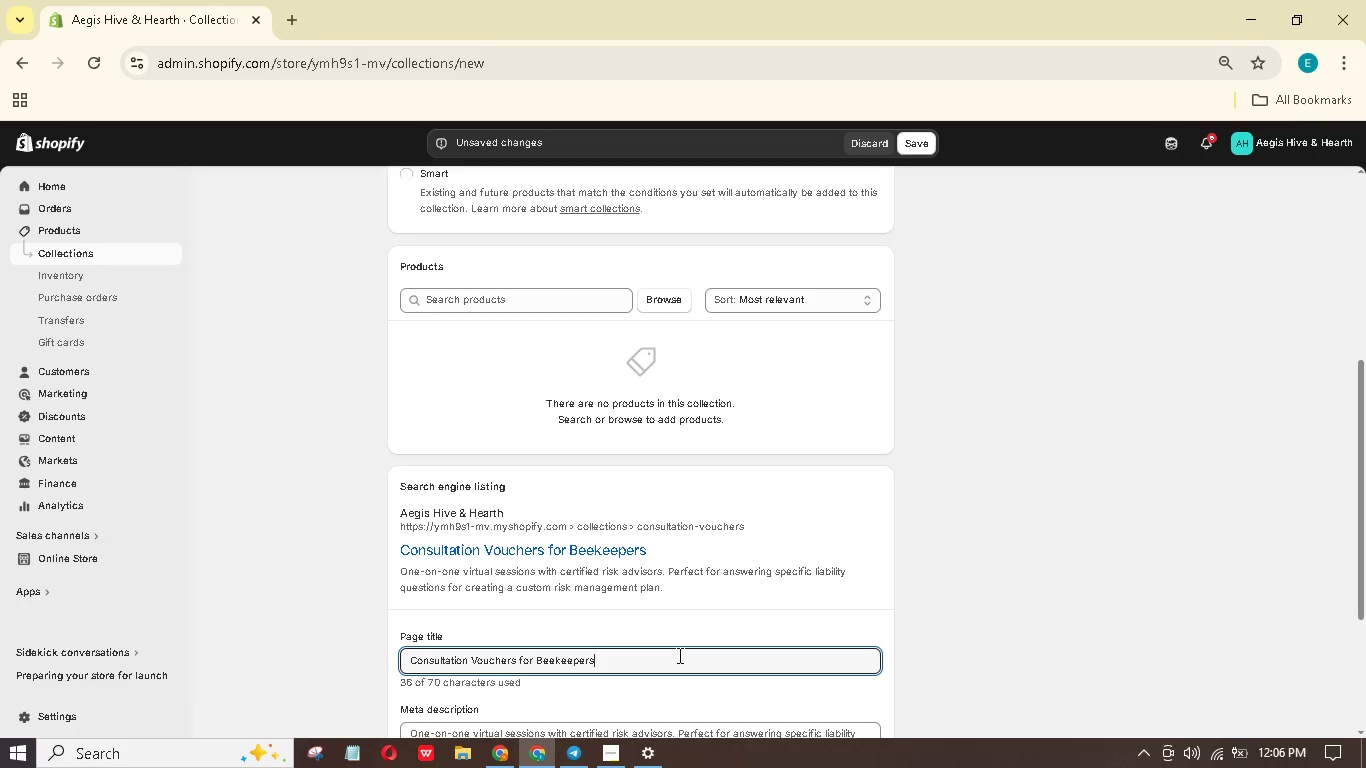 
type( | Aegis Hive & Hearth)
 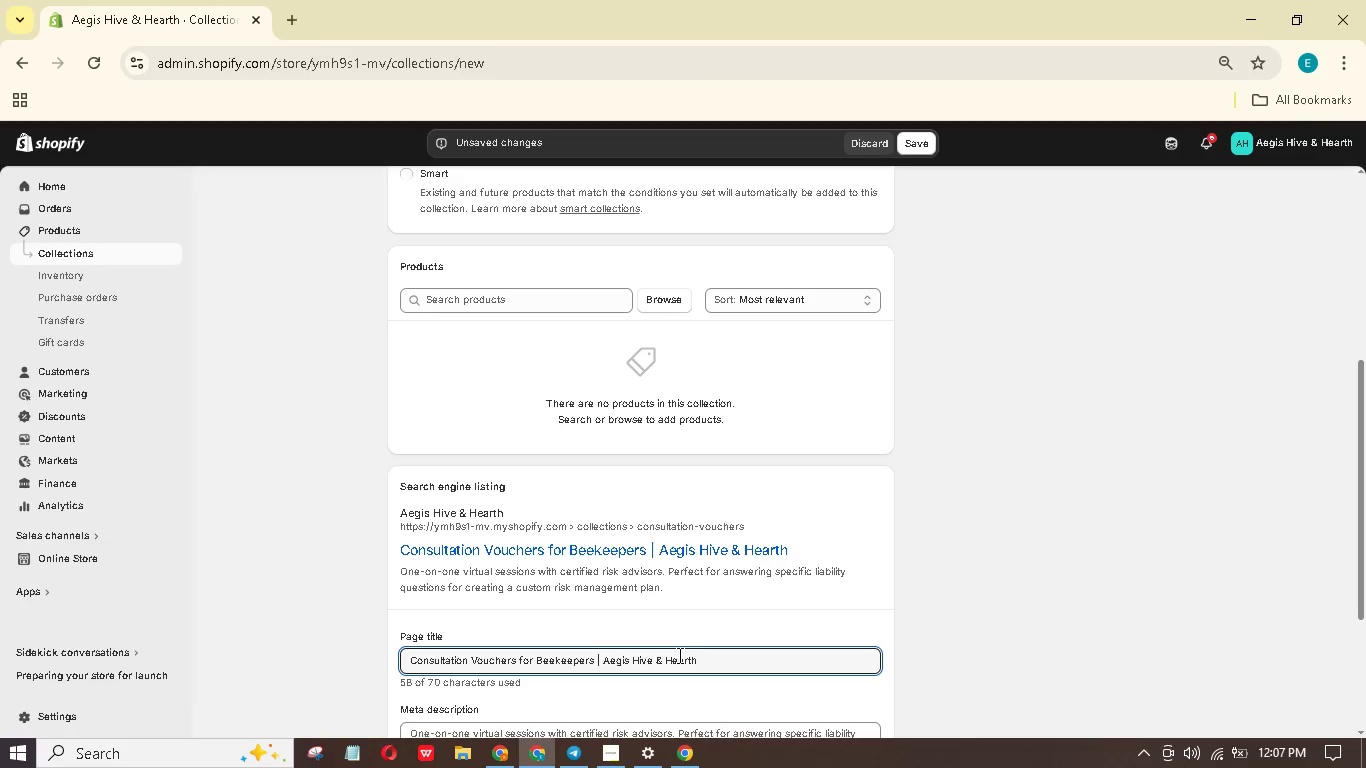 
scroll: coordinate [957, 534], scroll_direction: down, amount: 2.0
 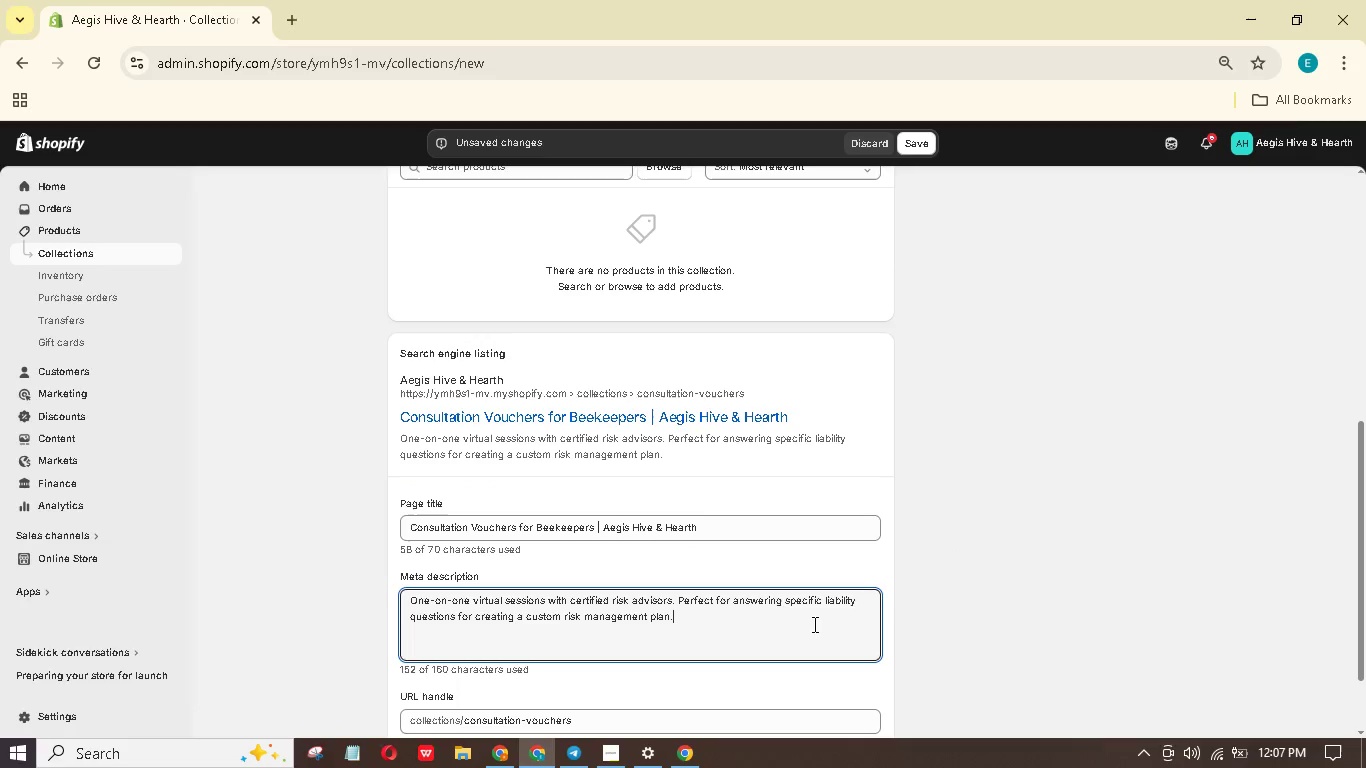 
key(Control+A)
 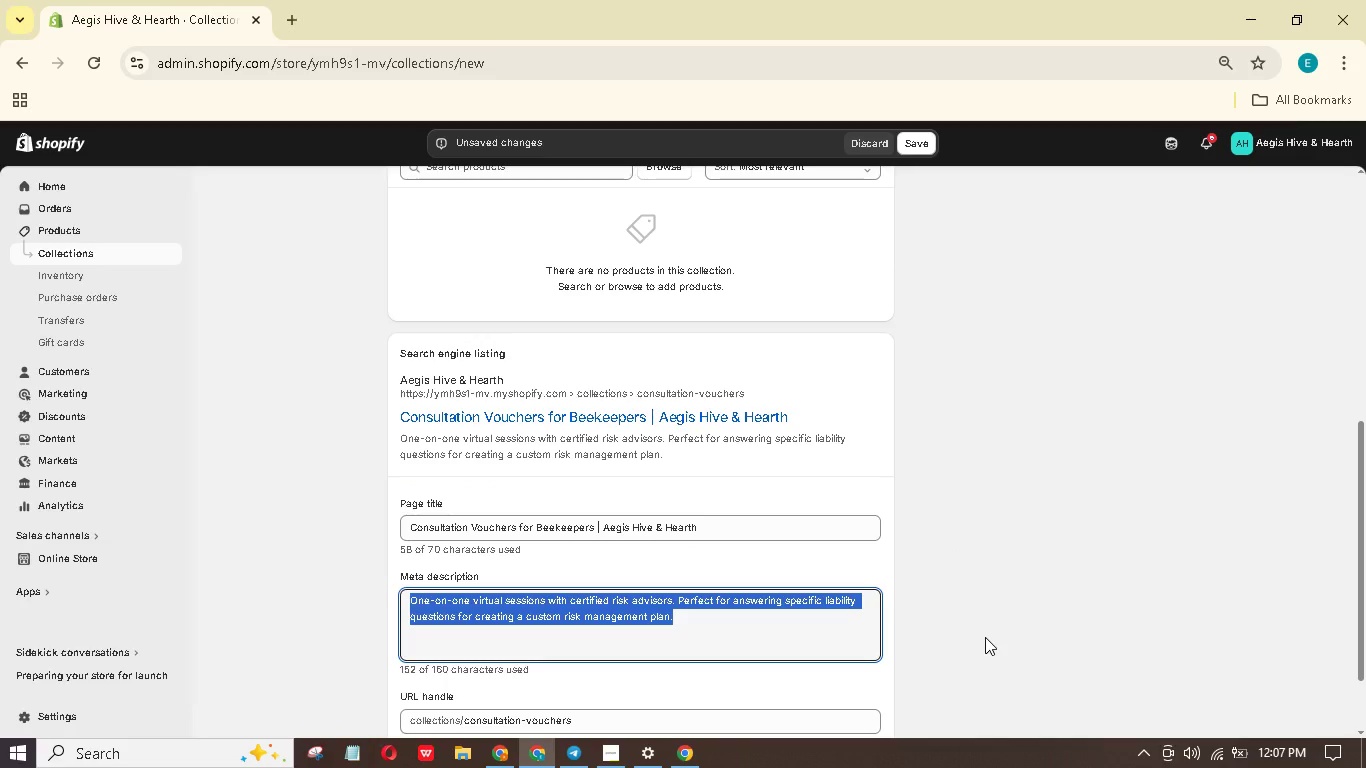 
key(Backspace)
type(Virtual risk ci)
key(Backspace)
type(onsultations)
 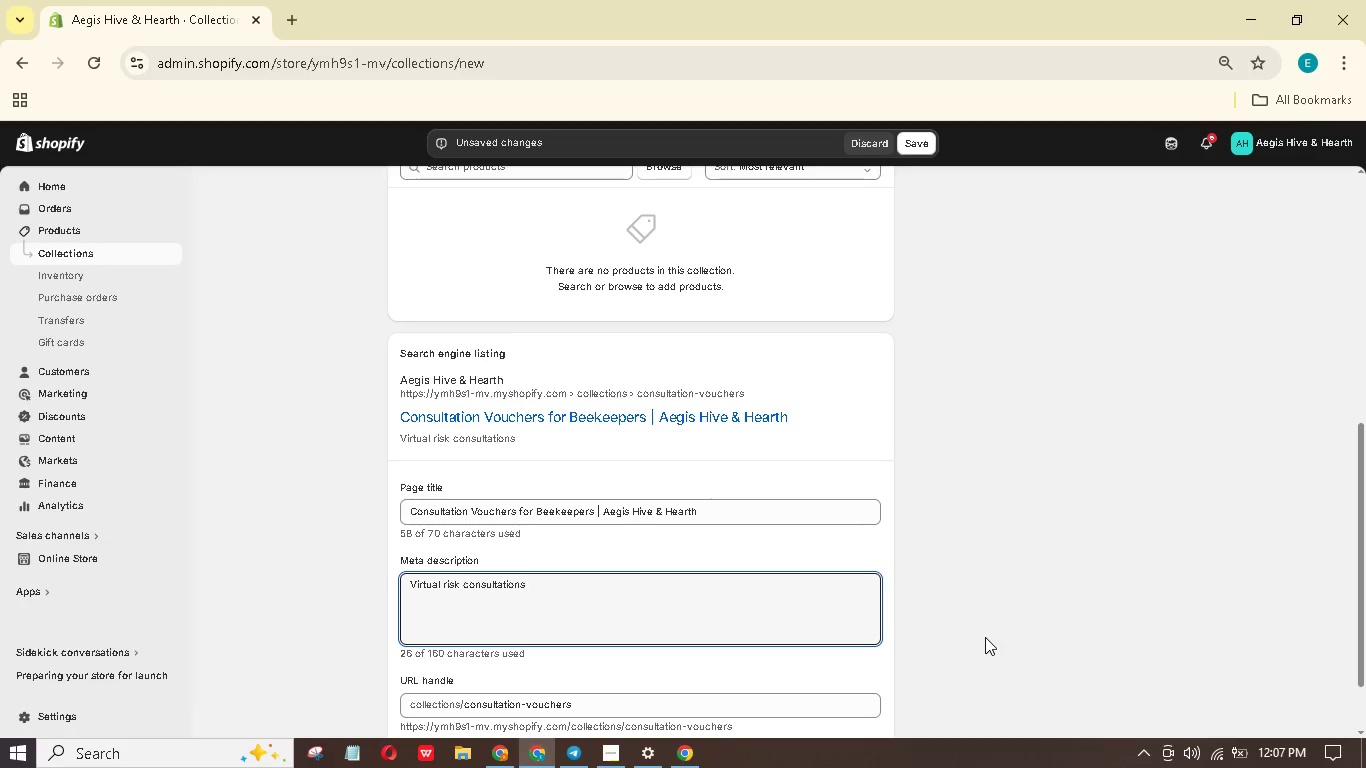 
wait(5.97)
 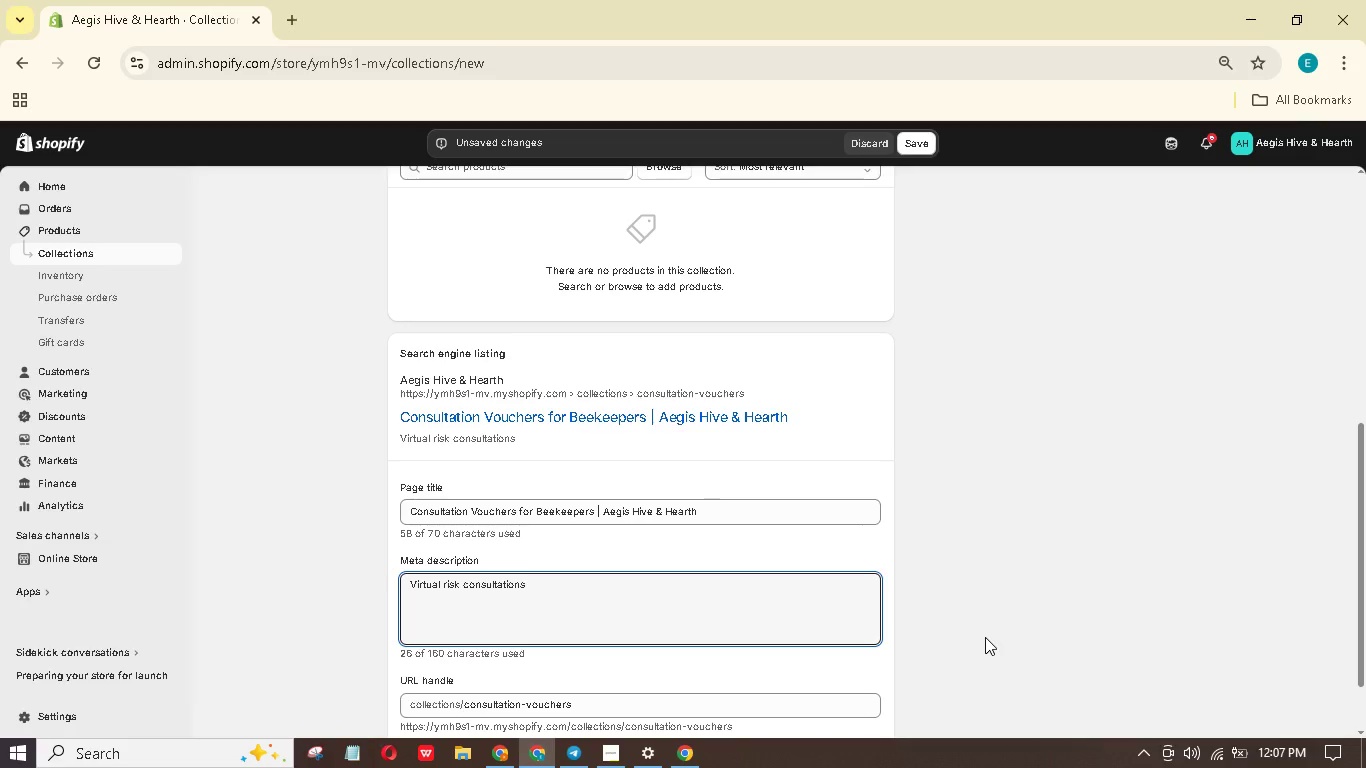 
type( for apiaries and small farms. 1-hour sessions with certified advisors. Action plan and carrir recommendation.)
 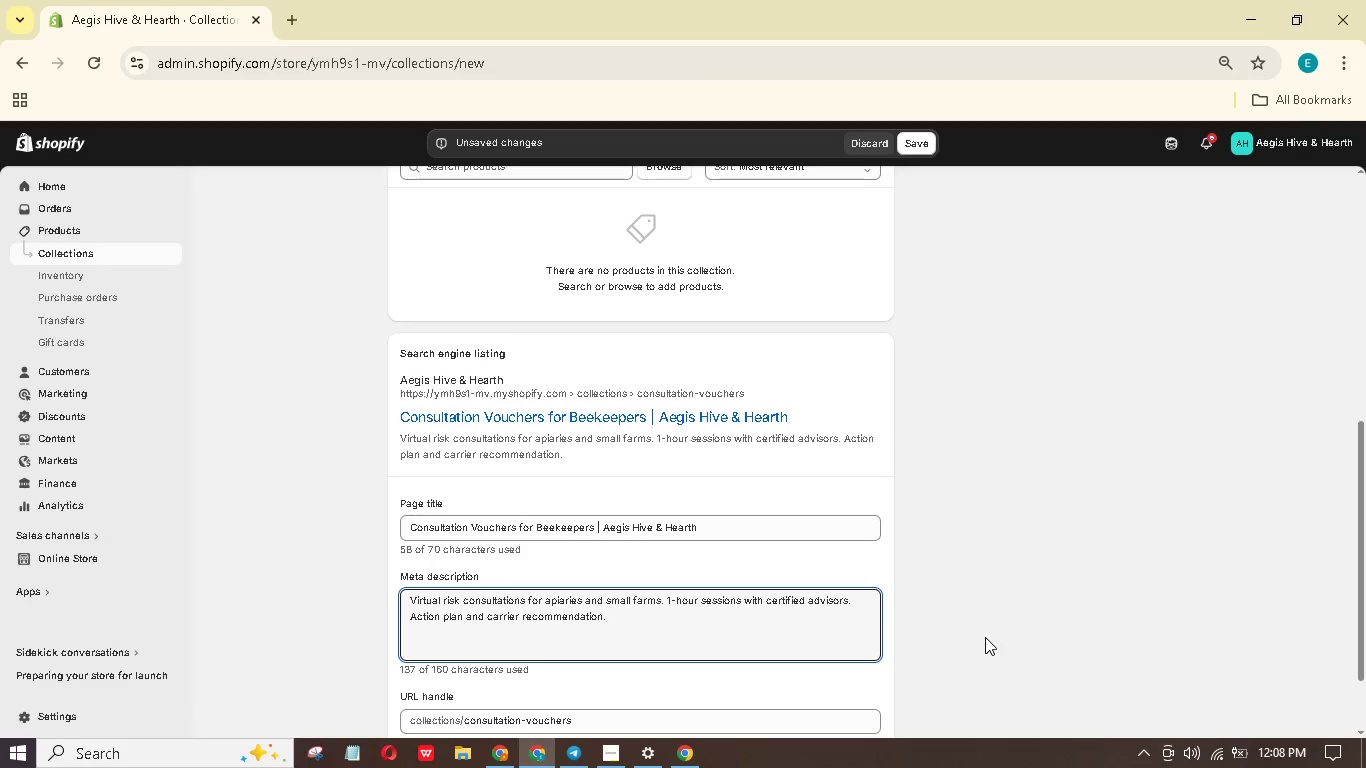 
key(ArrowLeft)
 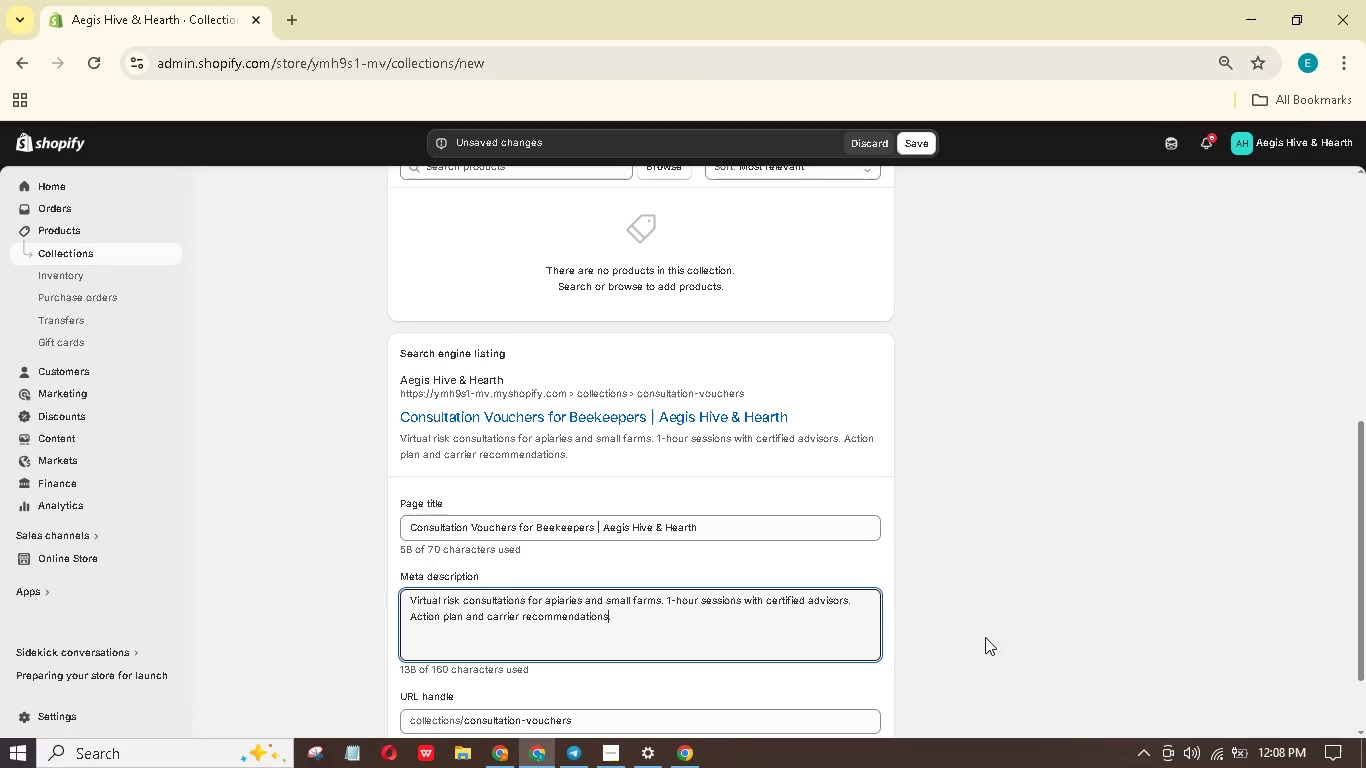 
key(S)
 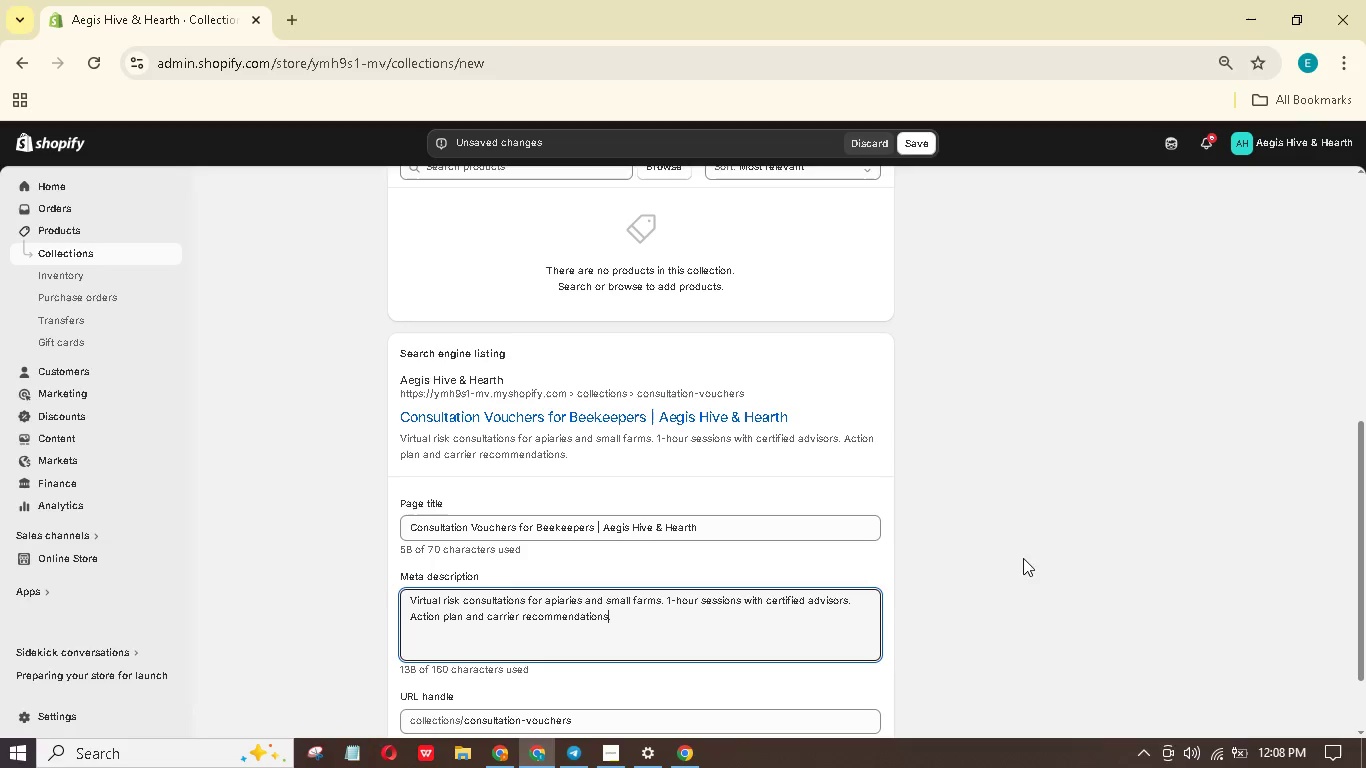 
scroll: coordinate [940, 411], scroll_direction: up, amount: 4.0
 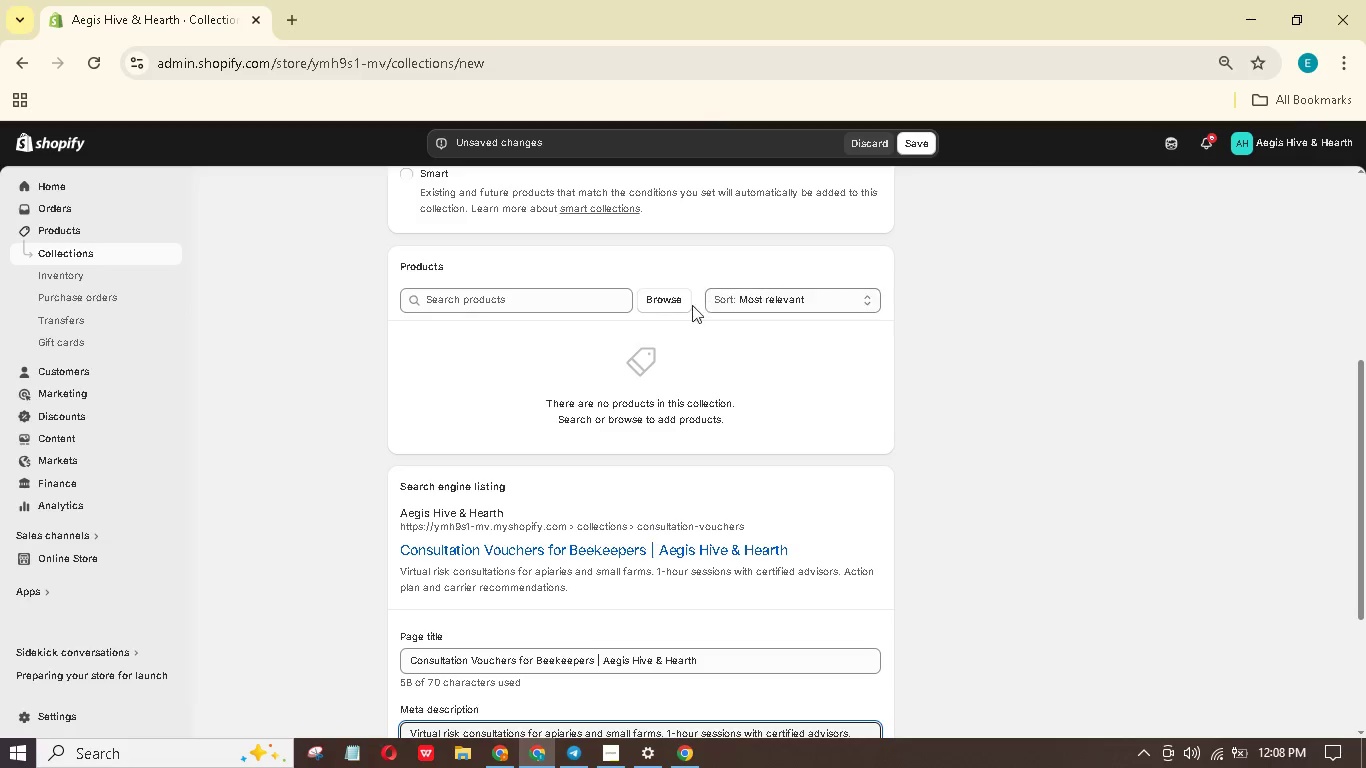 
left_click([662, 294])
 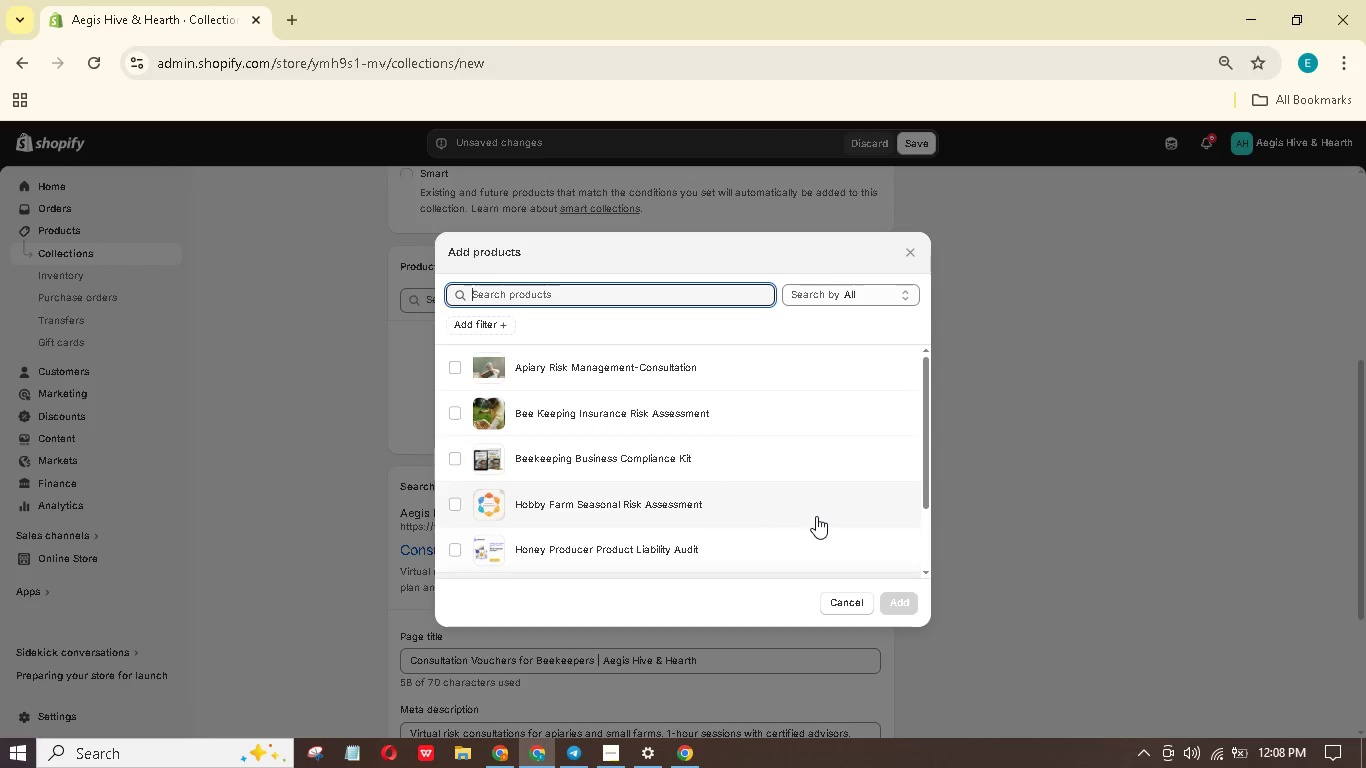 
wait(32.91)
 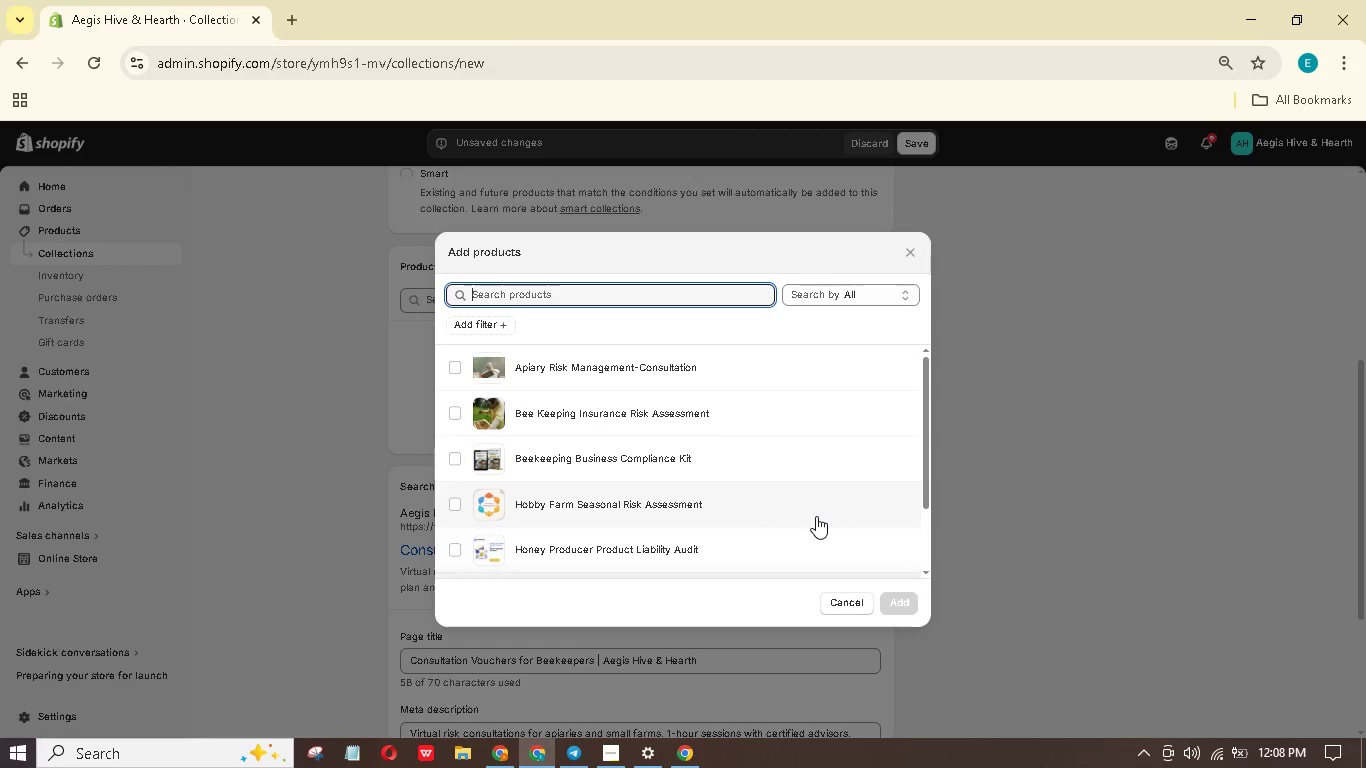 
left_click([717, 376])
 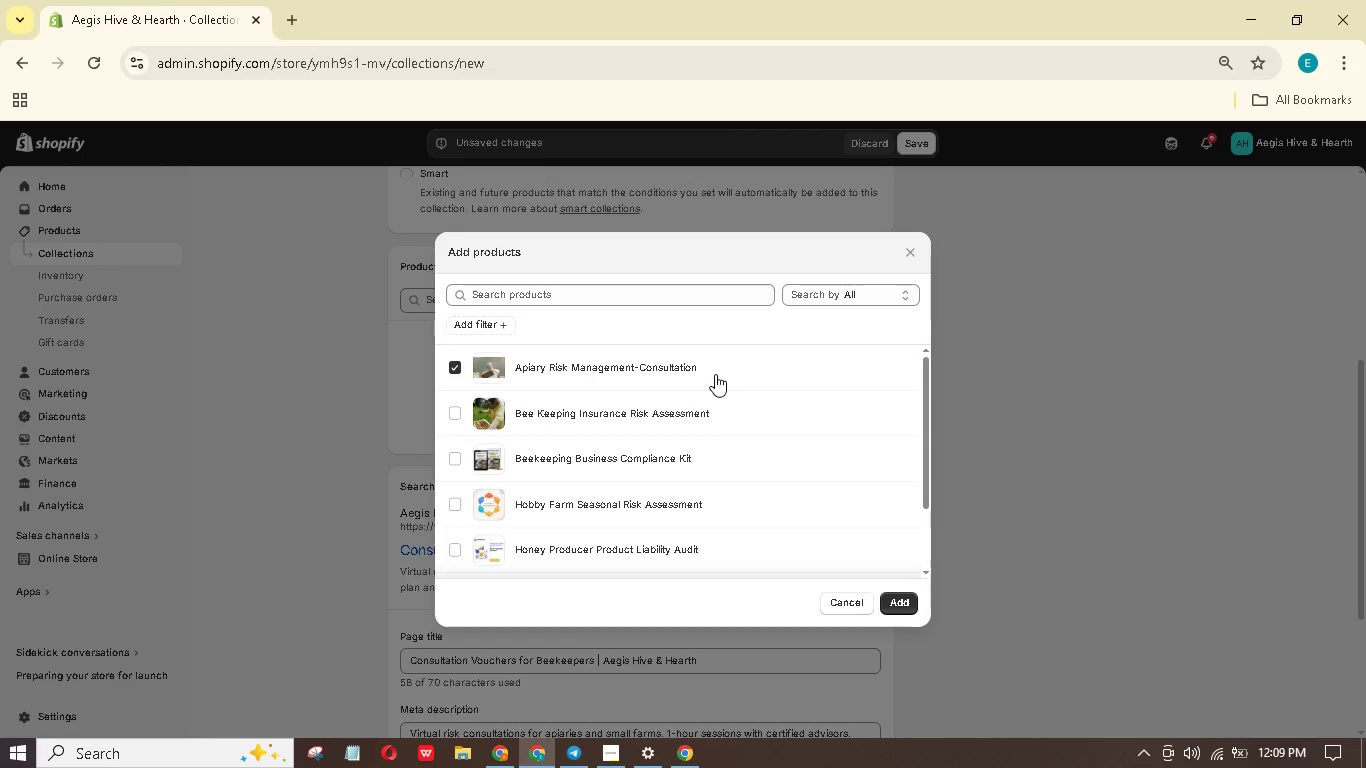 
scroll: coordinate [715, 386], scroll_direction: down, amount: 2.0
 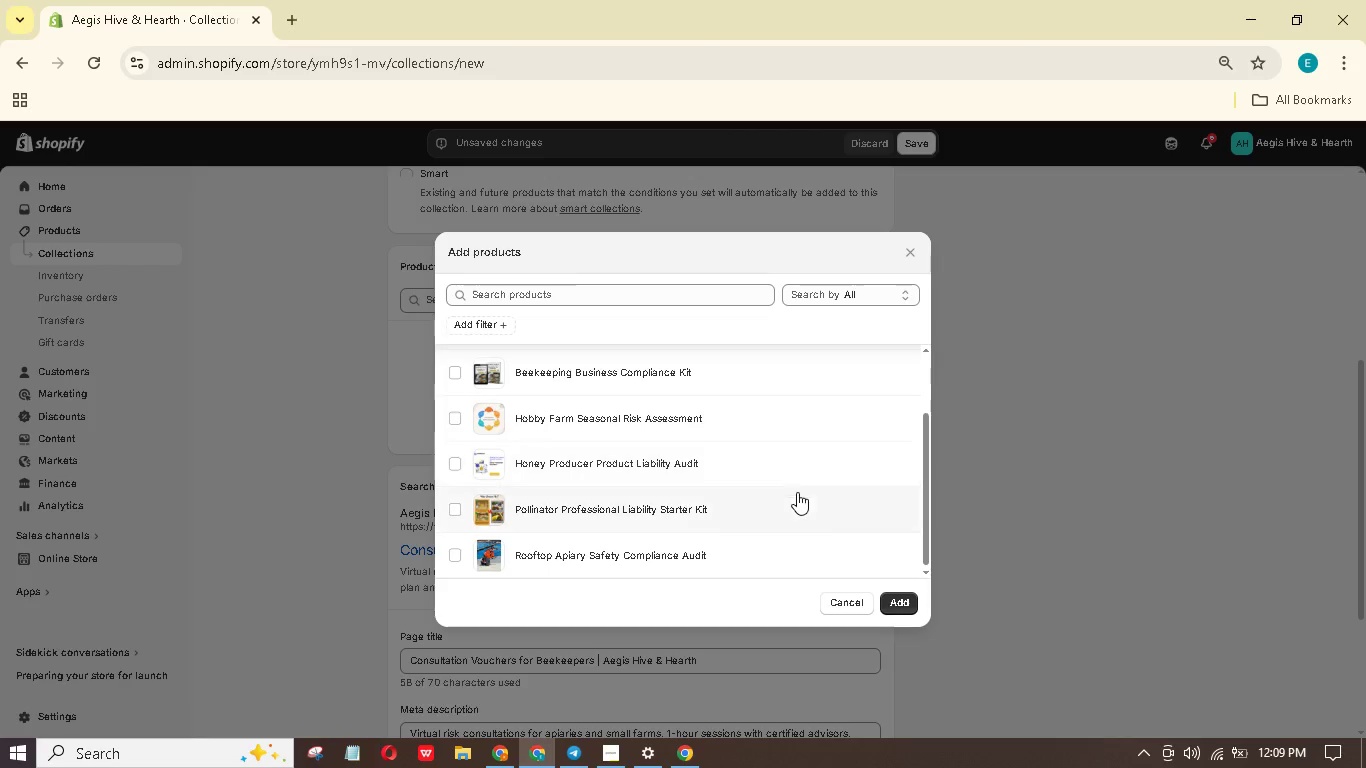 
wait(12.48)
 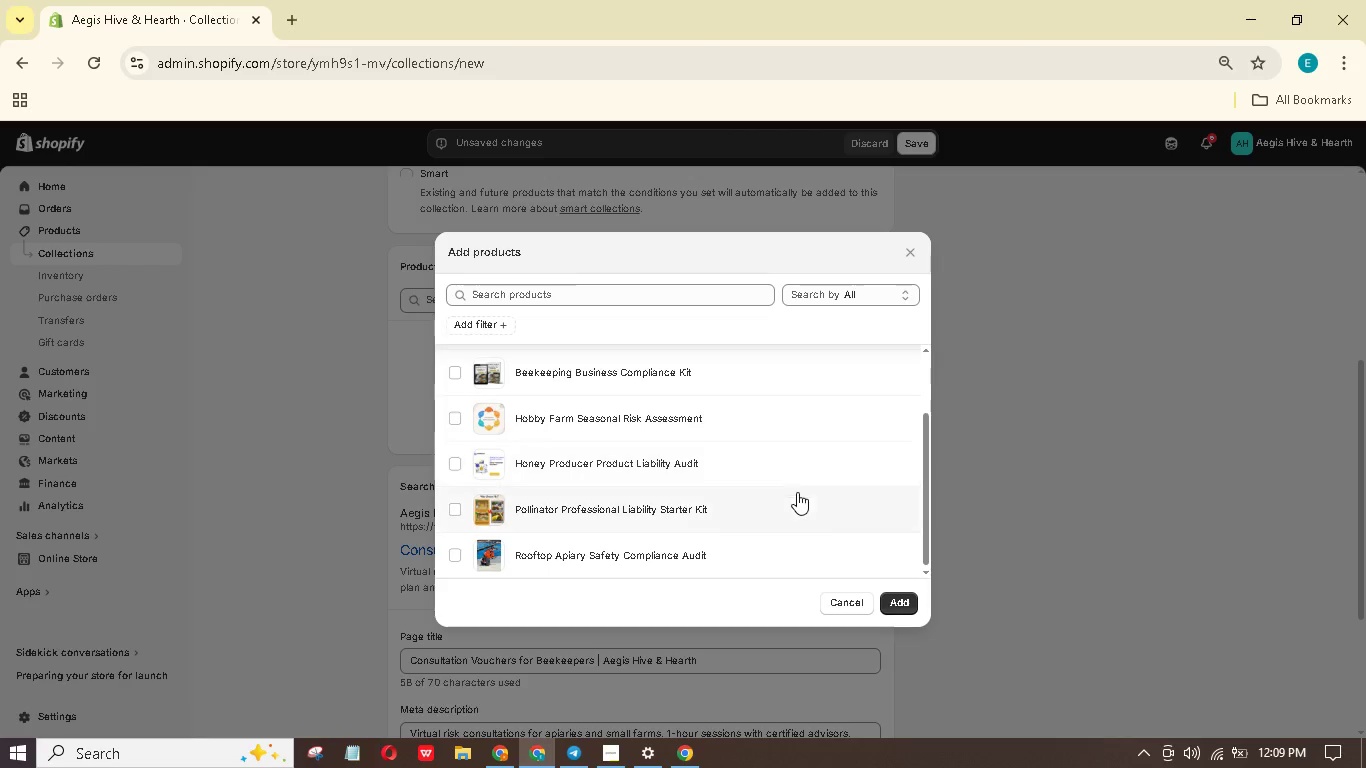 
scroll: coordinate [900, 385], scroll_direction: up, amount: 7.0
 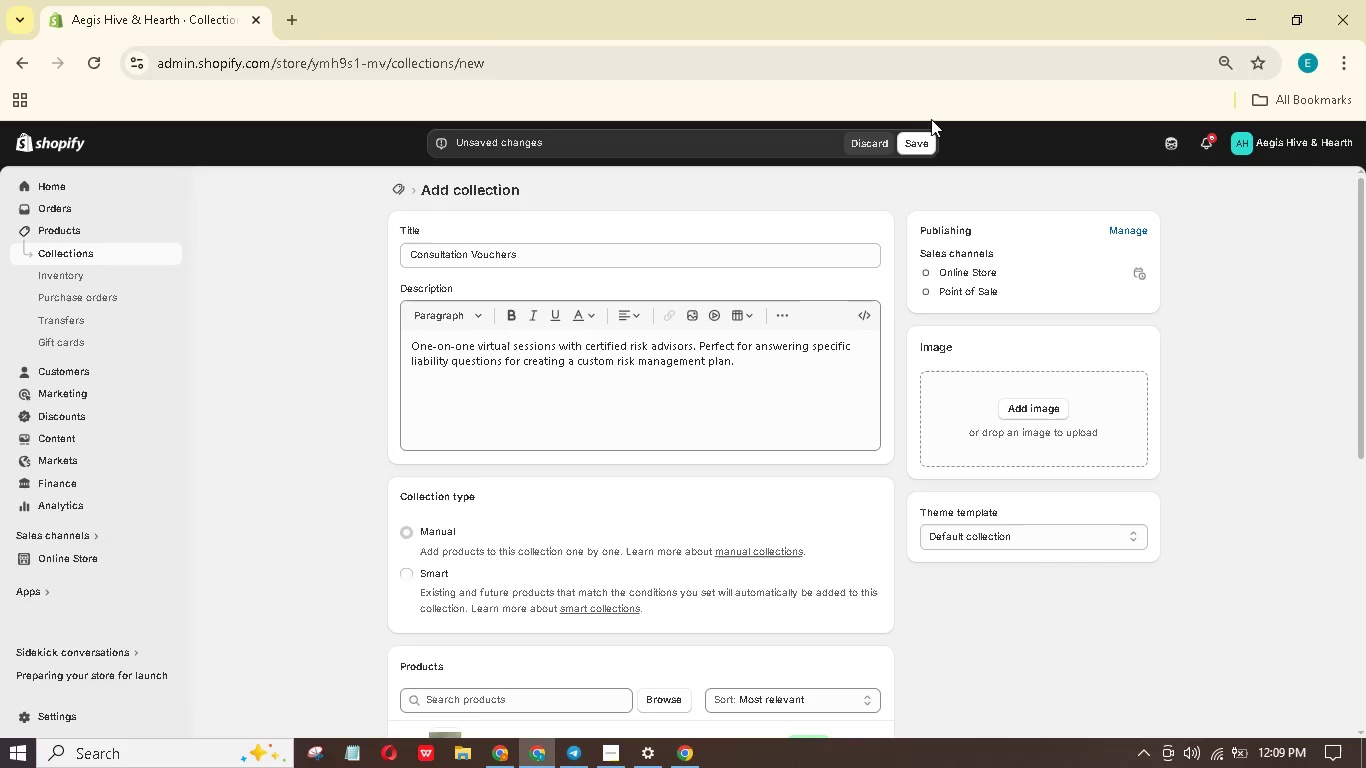 
left_click([931, 135])
 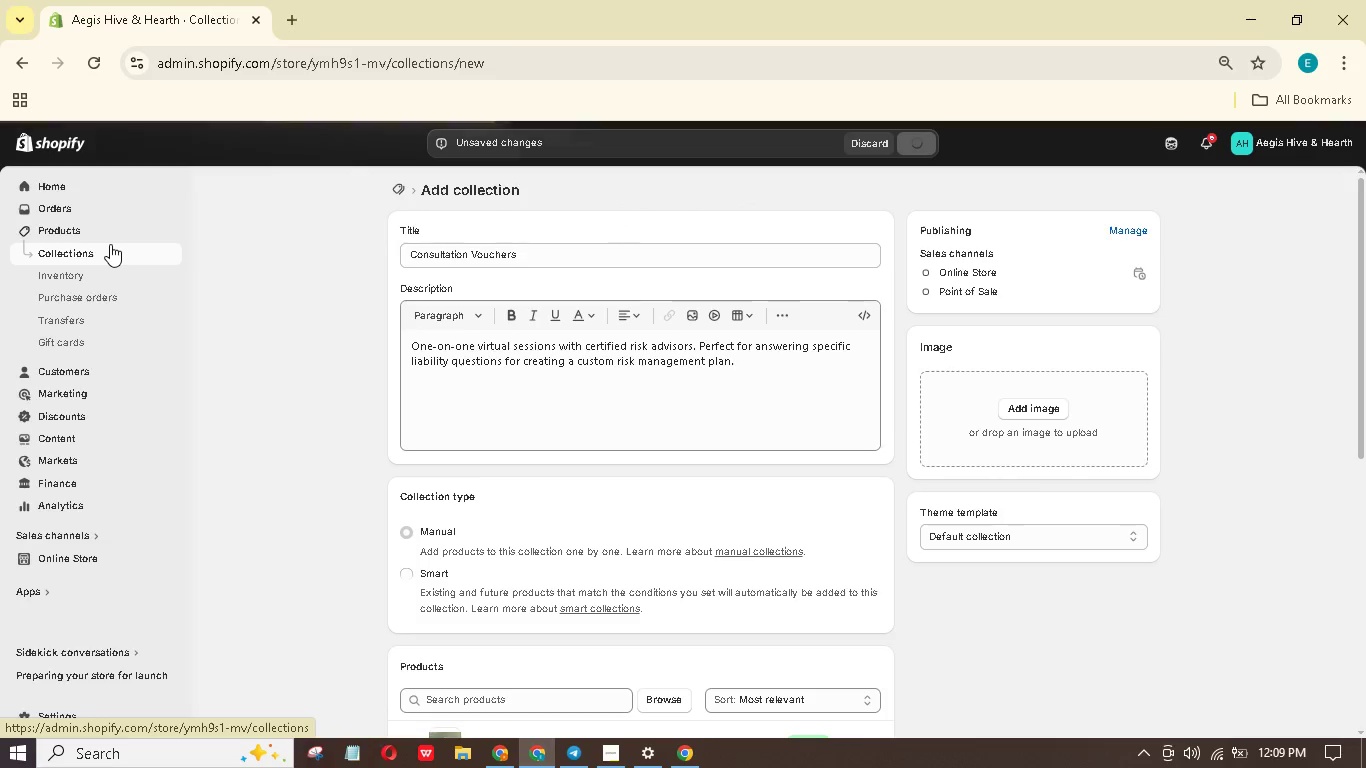 
wait(9.42)
 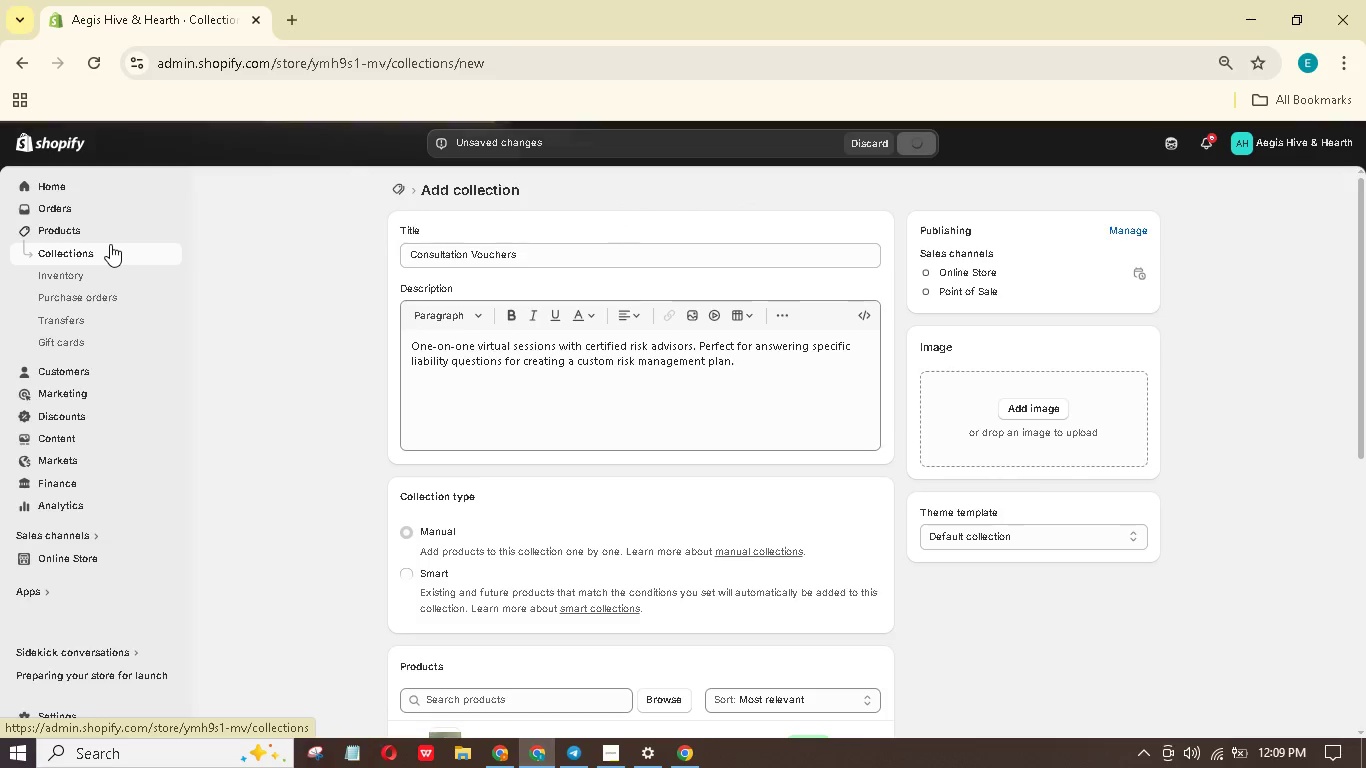 
left_click([125, 246])
 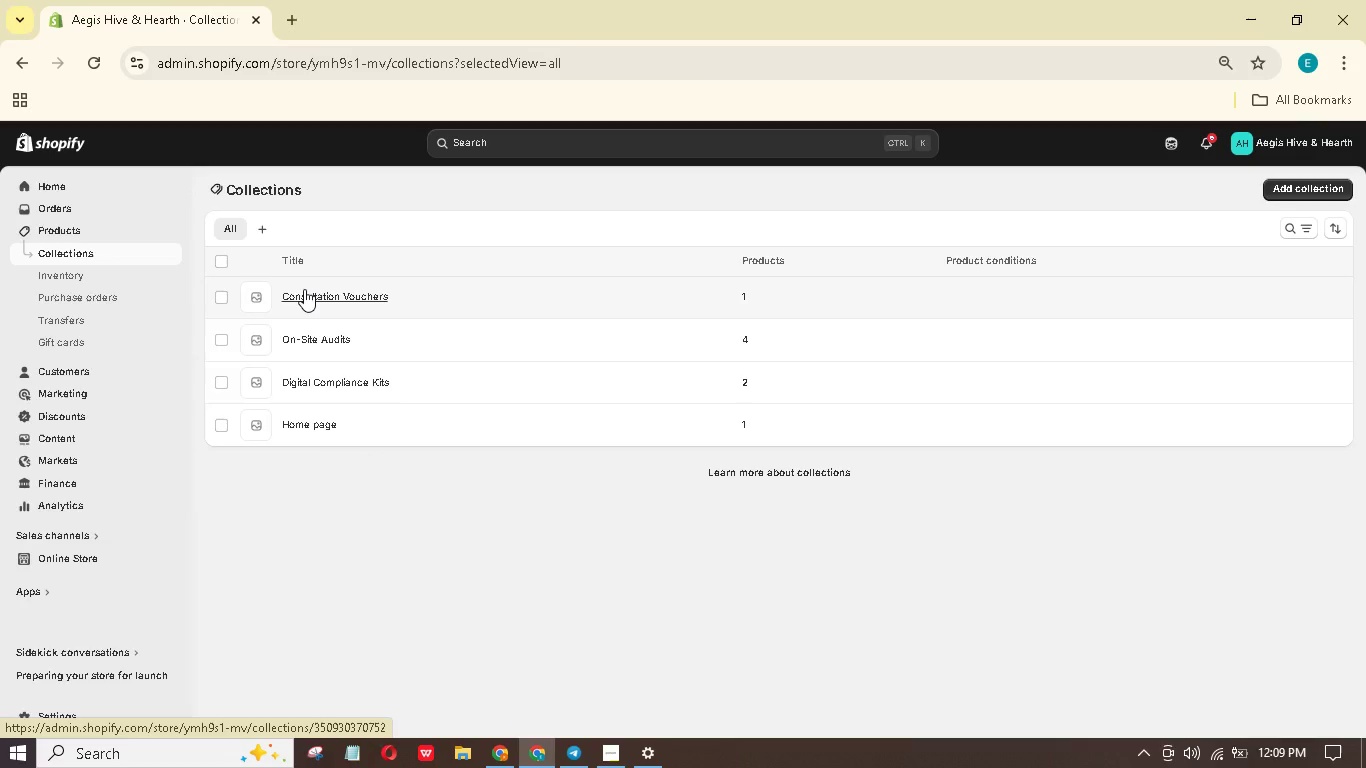 
wait(6.83)
 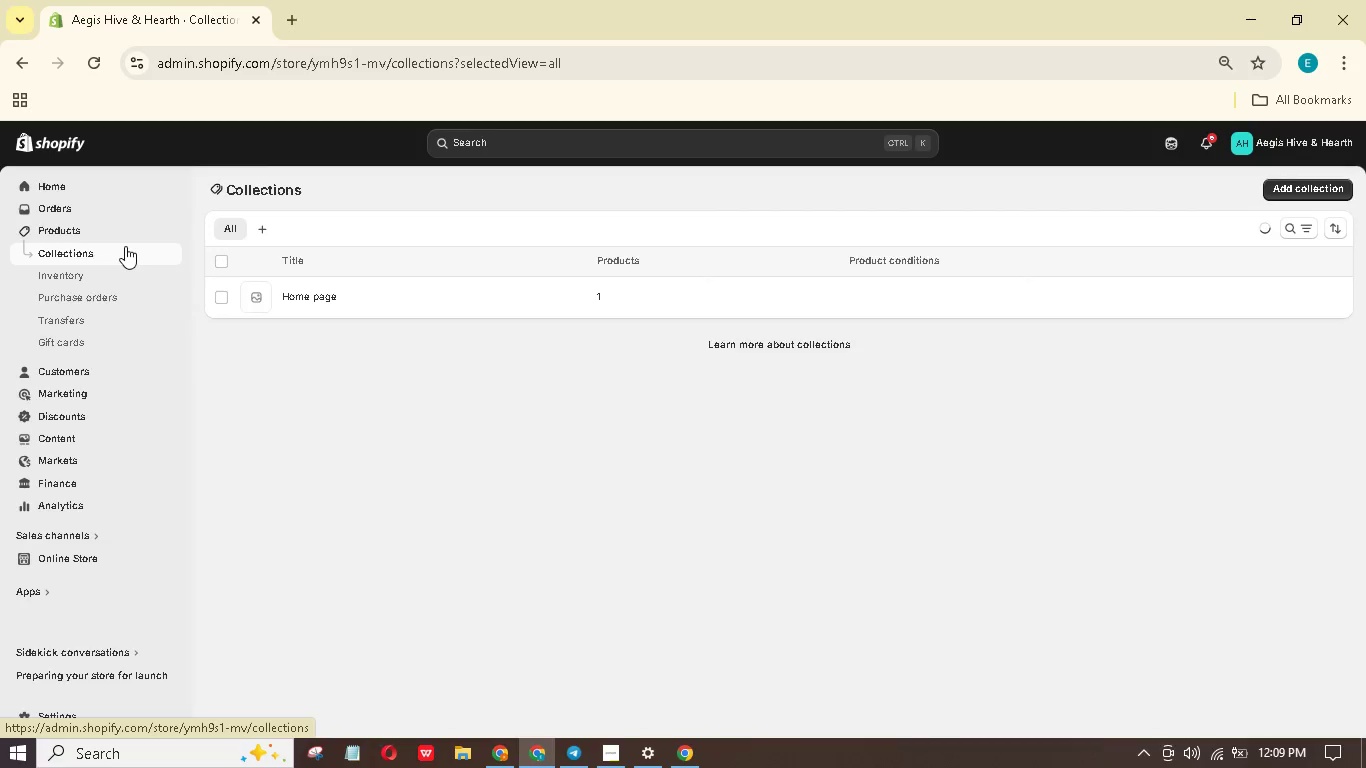 
left_click([313, 329])
 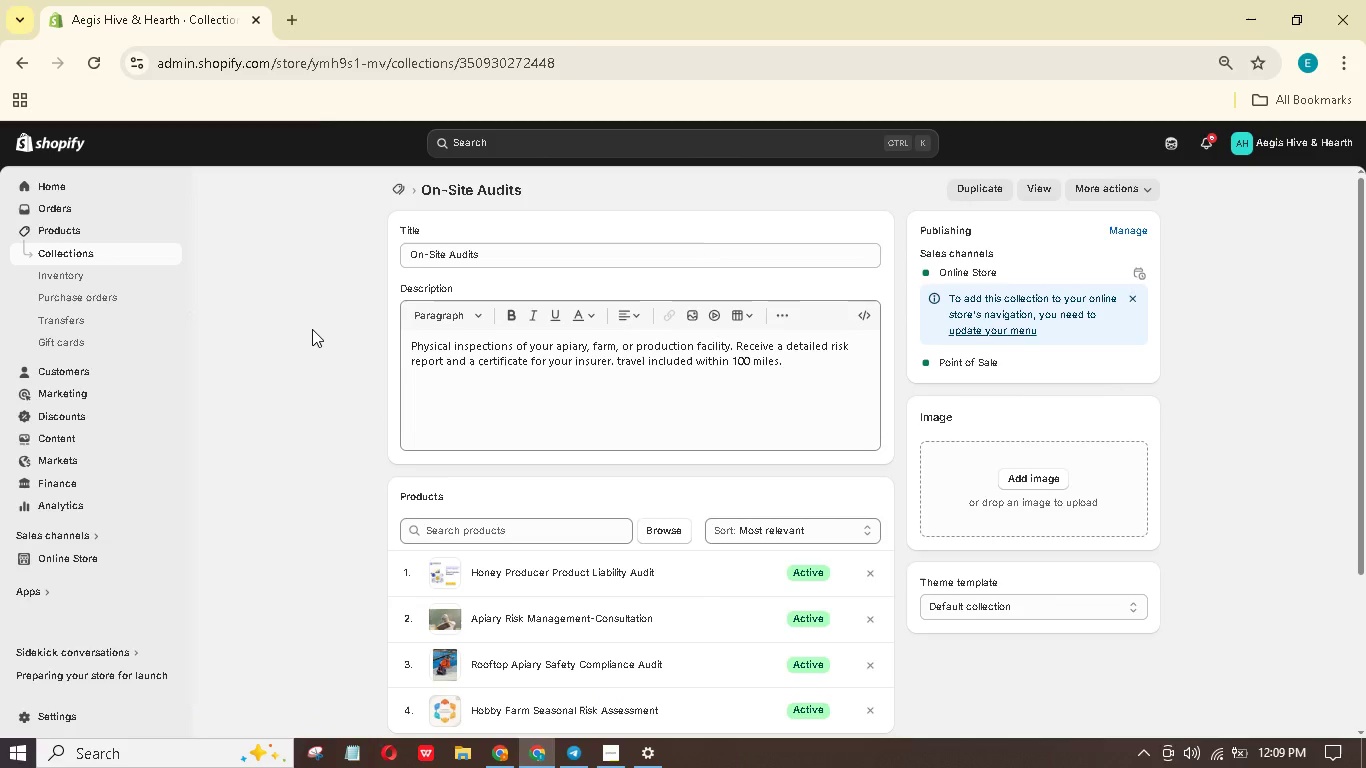 
wait(8.49)
 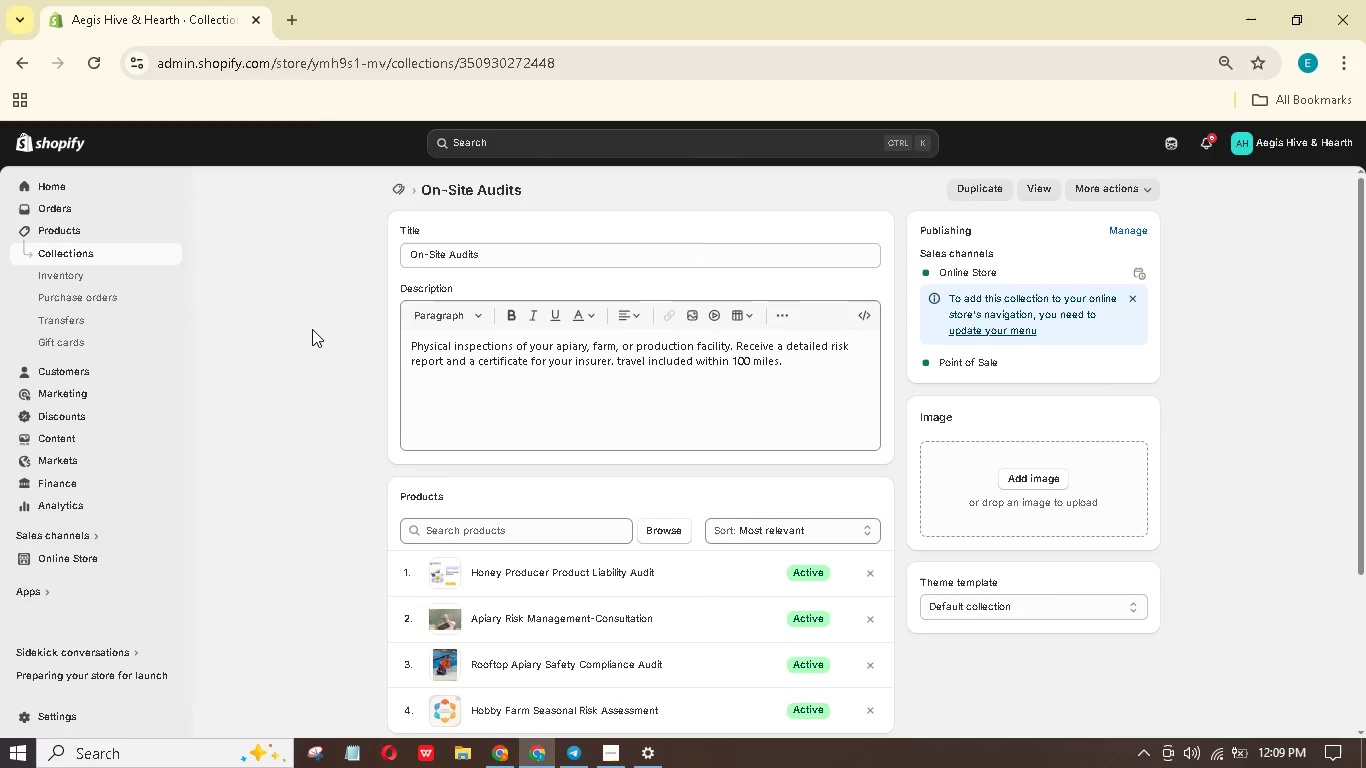 
scroll: coordinate [449, 423], scroll_direction: down, amount: 1.0
 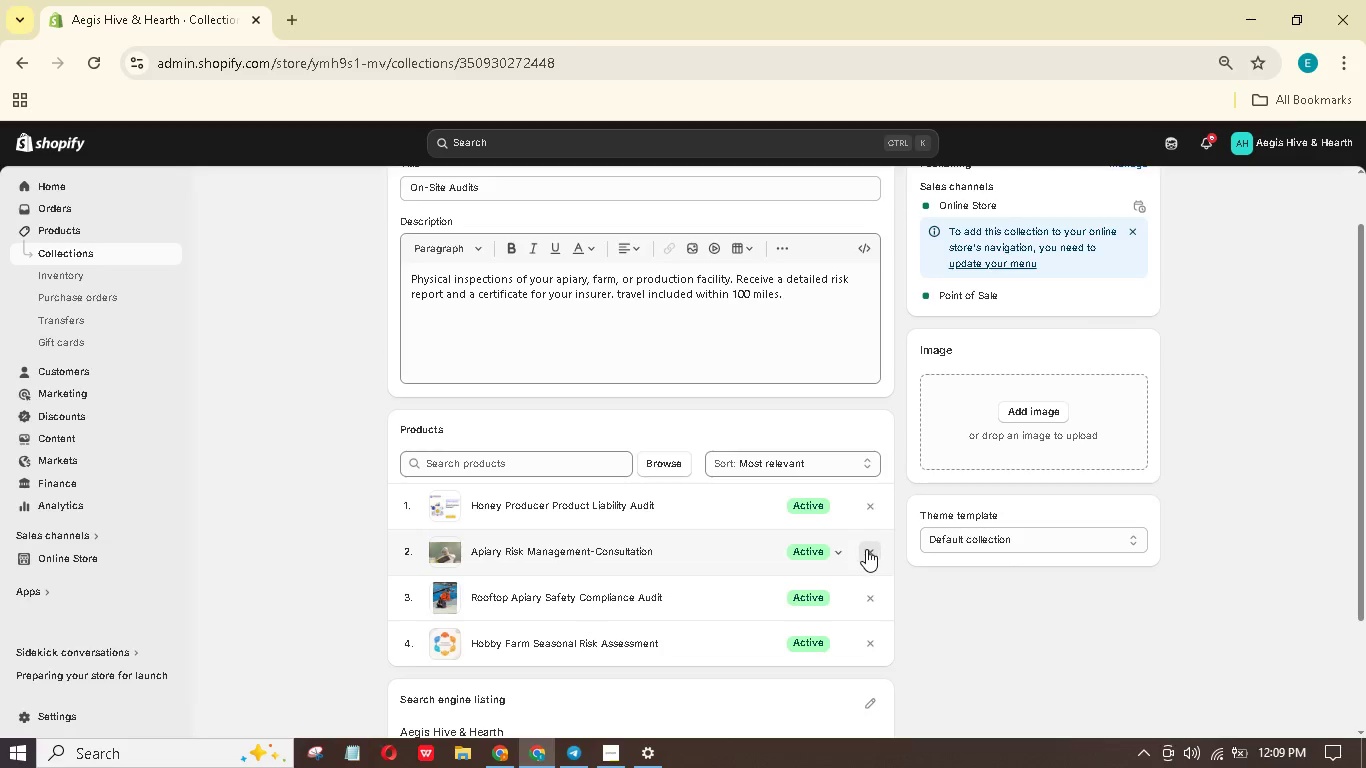 
wait(5.21)
 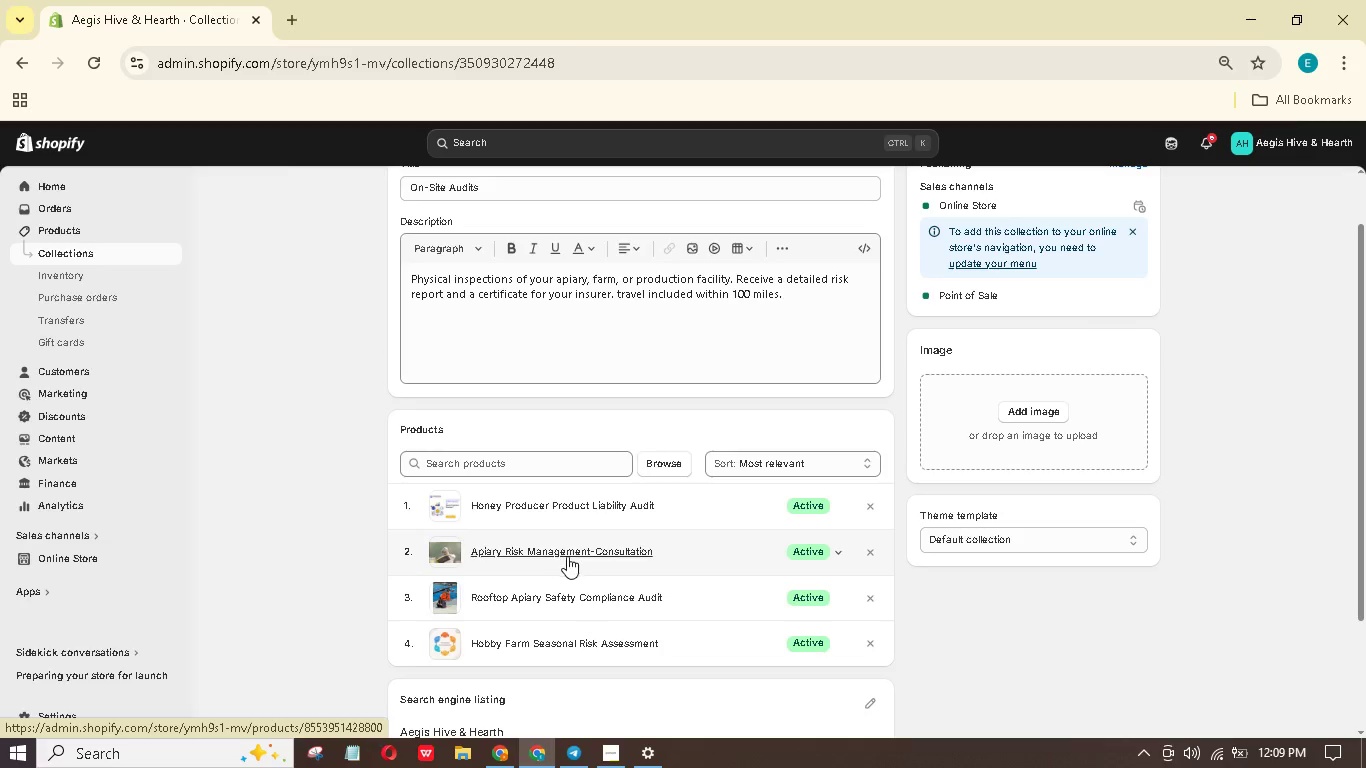 
left_click([668, 472])
 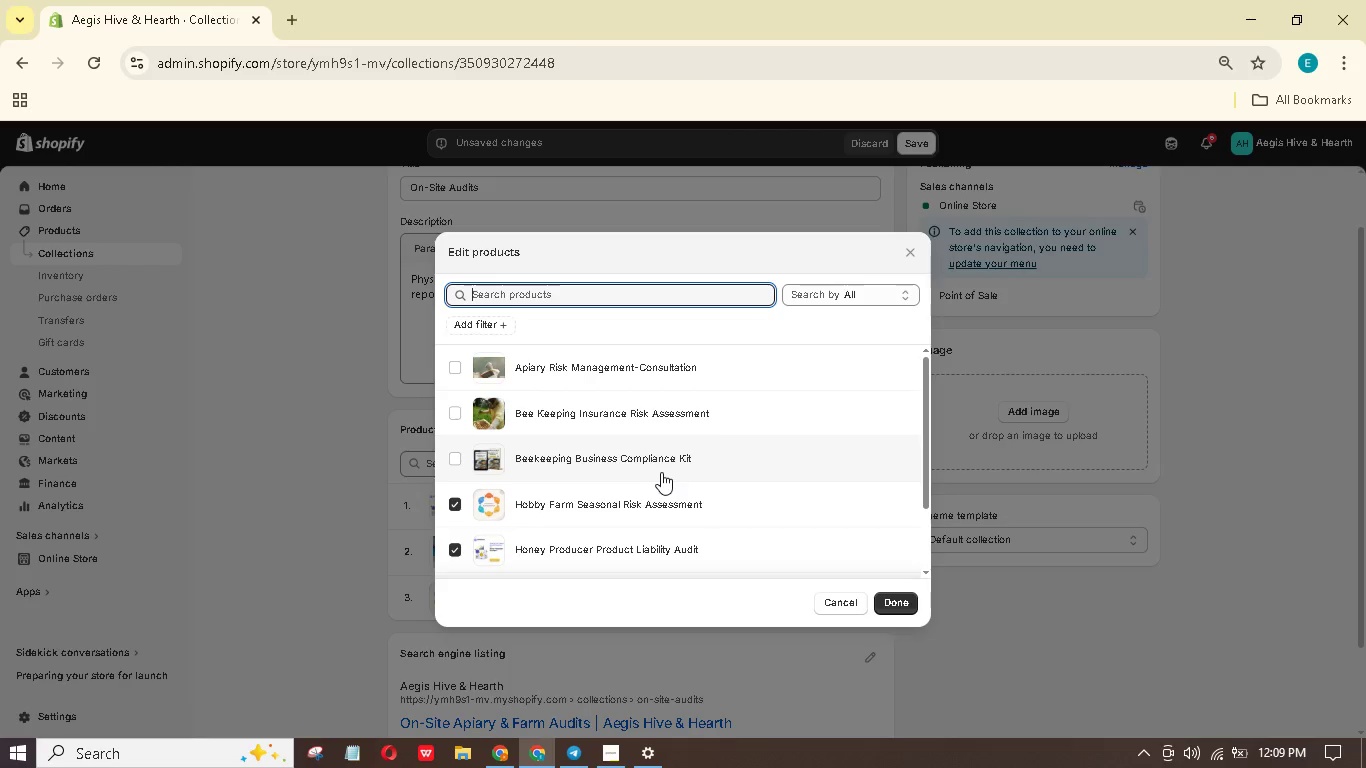 
scroll: coordinate [630, 507], scroll_direction: down, amount: 1.0
 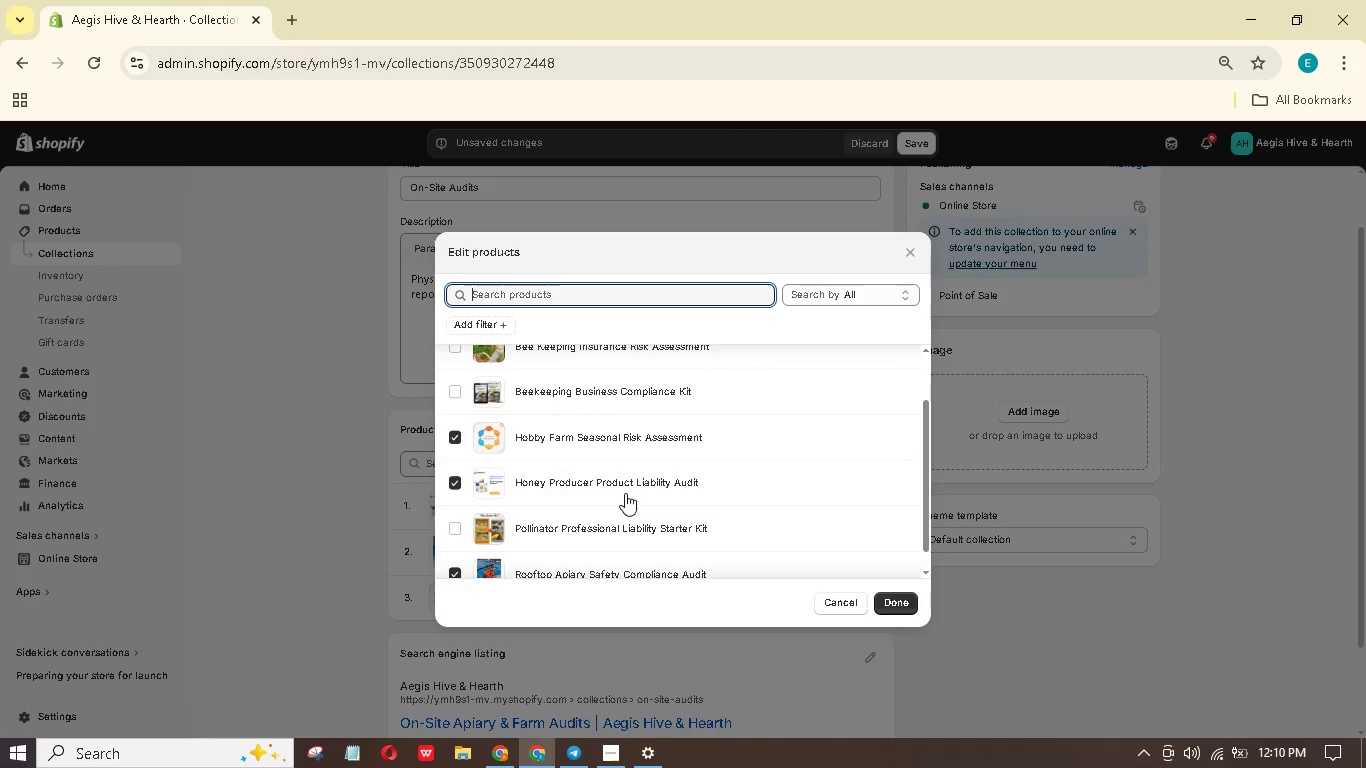 
wait(6.54)
 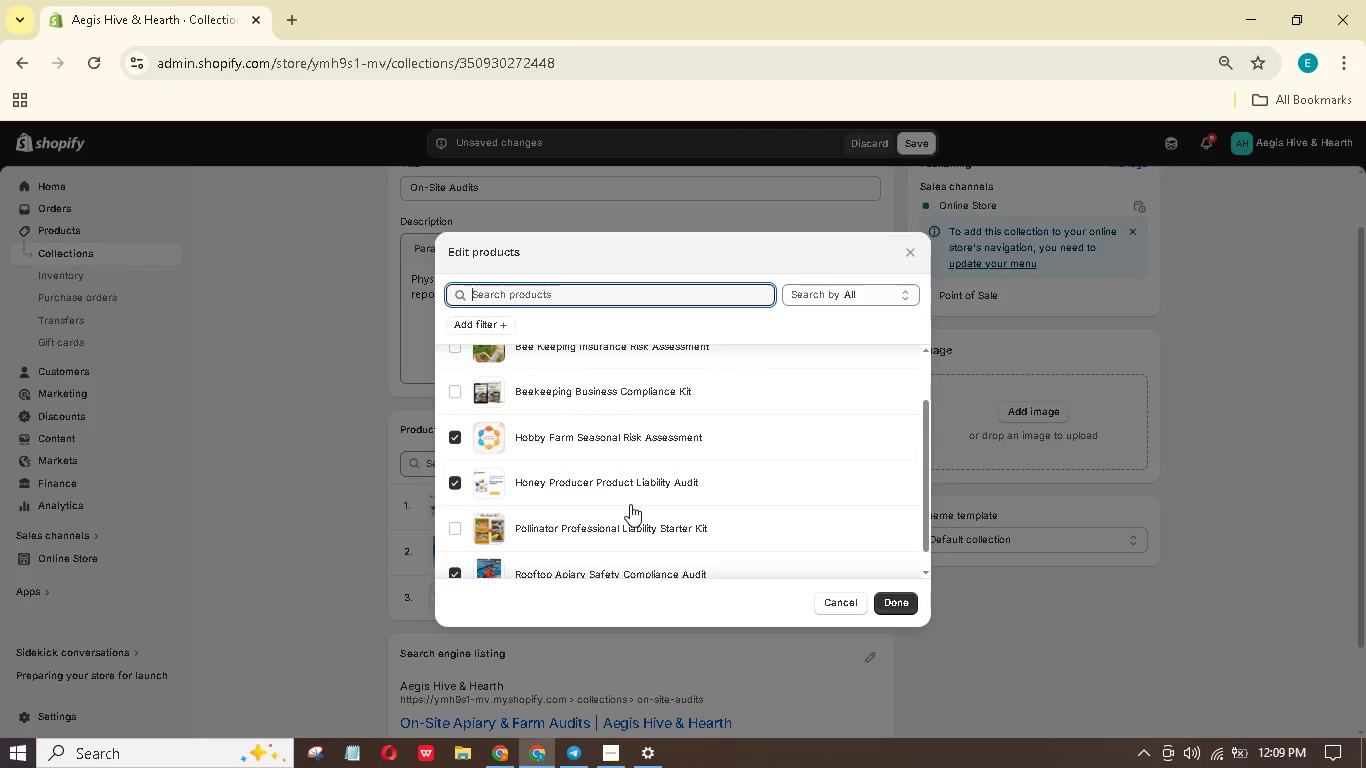 
scroll: coordinate [636, 481], scroll_direction: down, amount: 2.0
 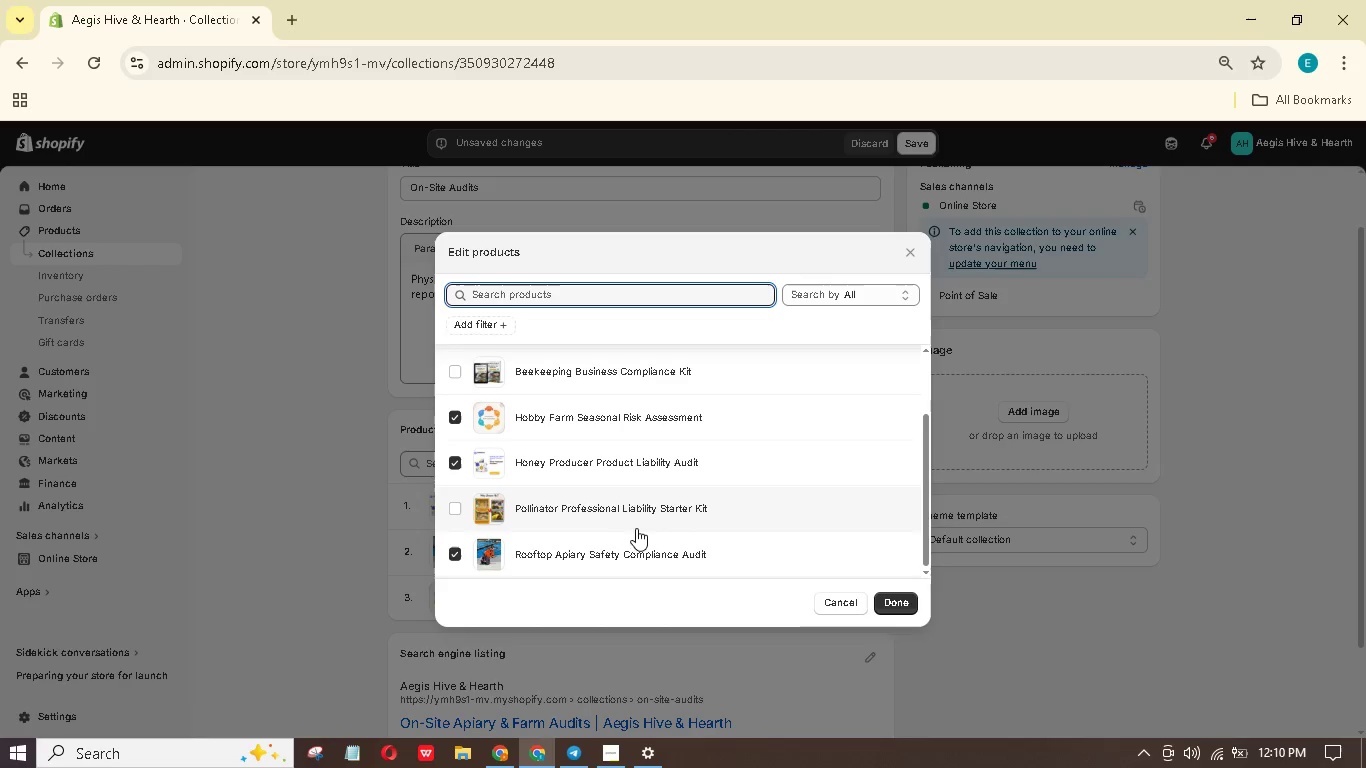 
wait(5.61)
 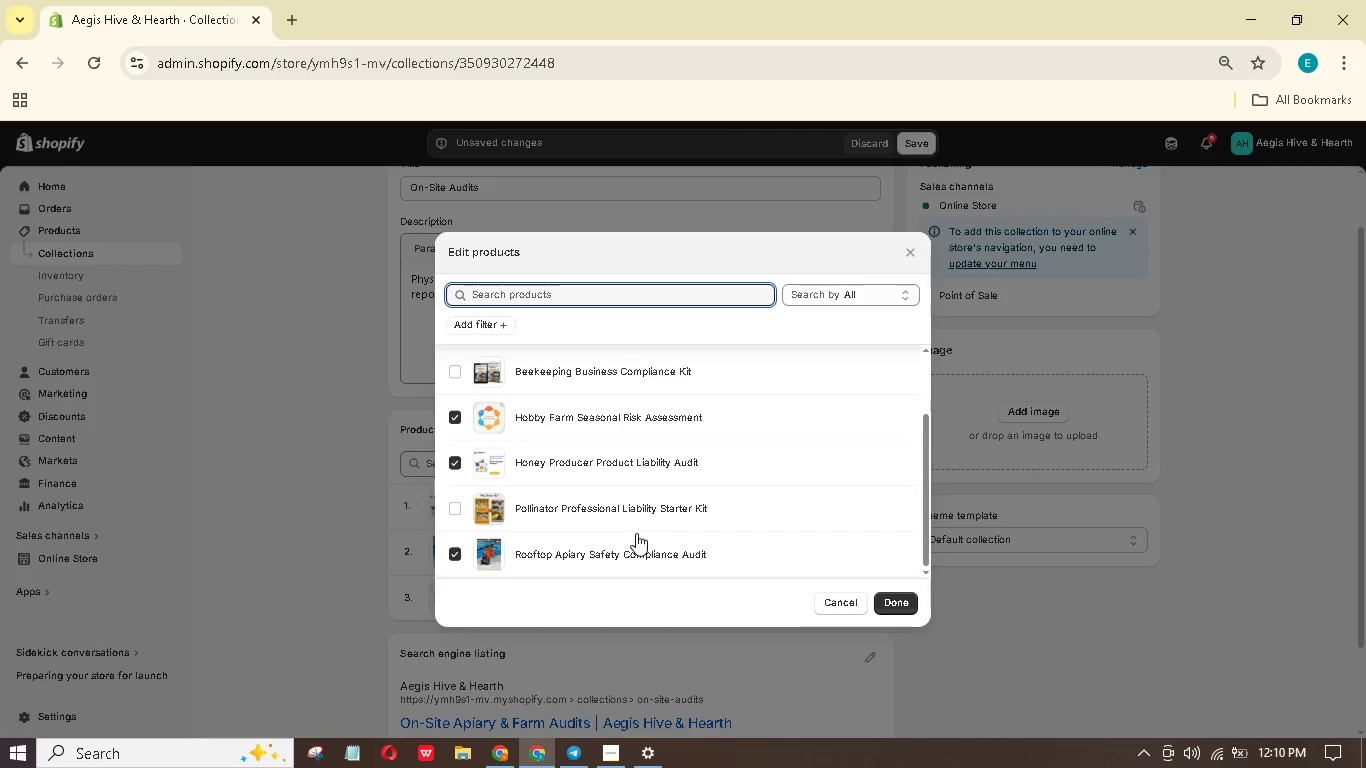 
scroll: coordinate [637, 524], scroll_direction: up, amount: 1.0
 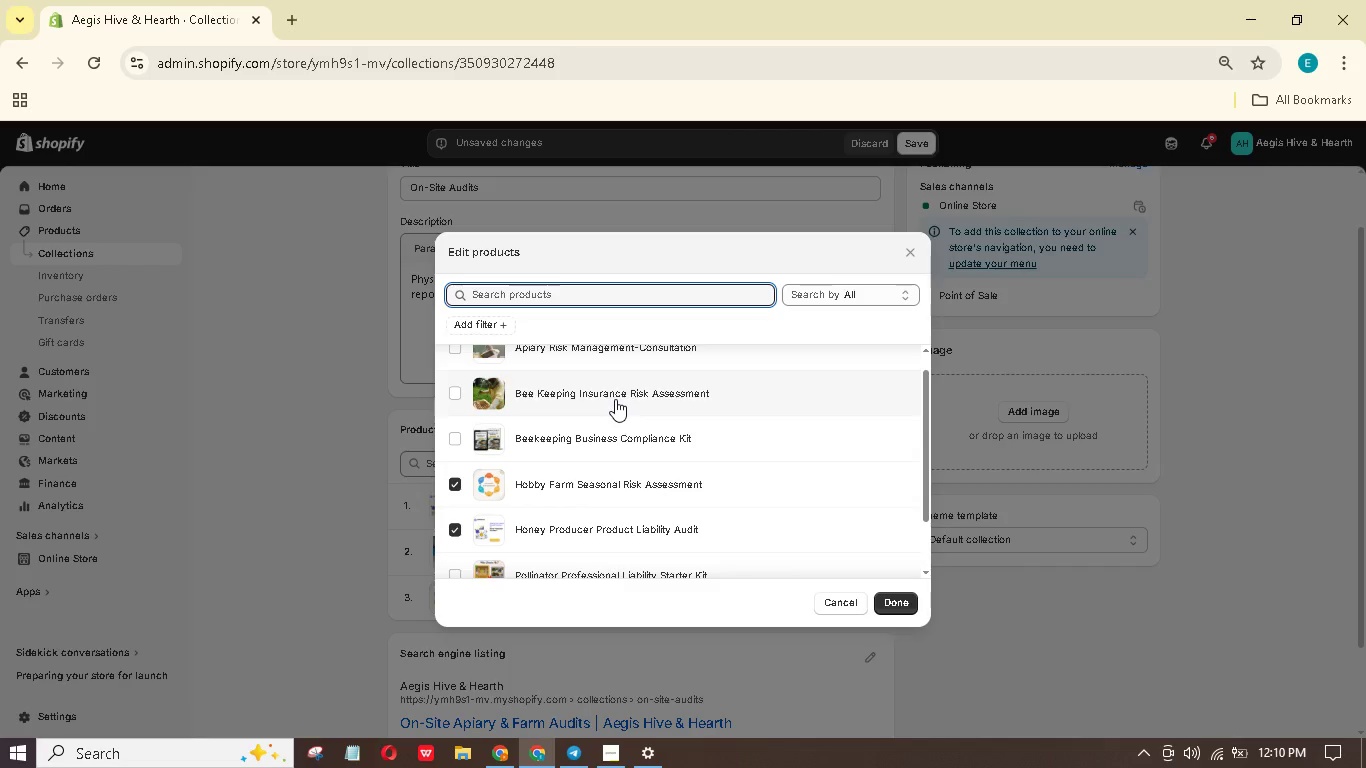 
wait(7.31)
 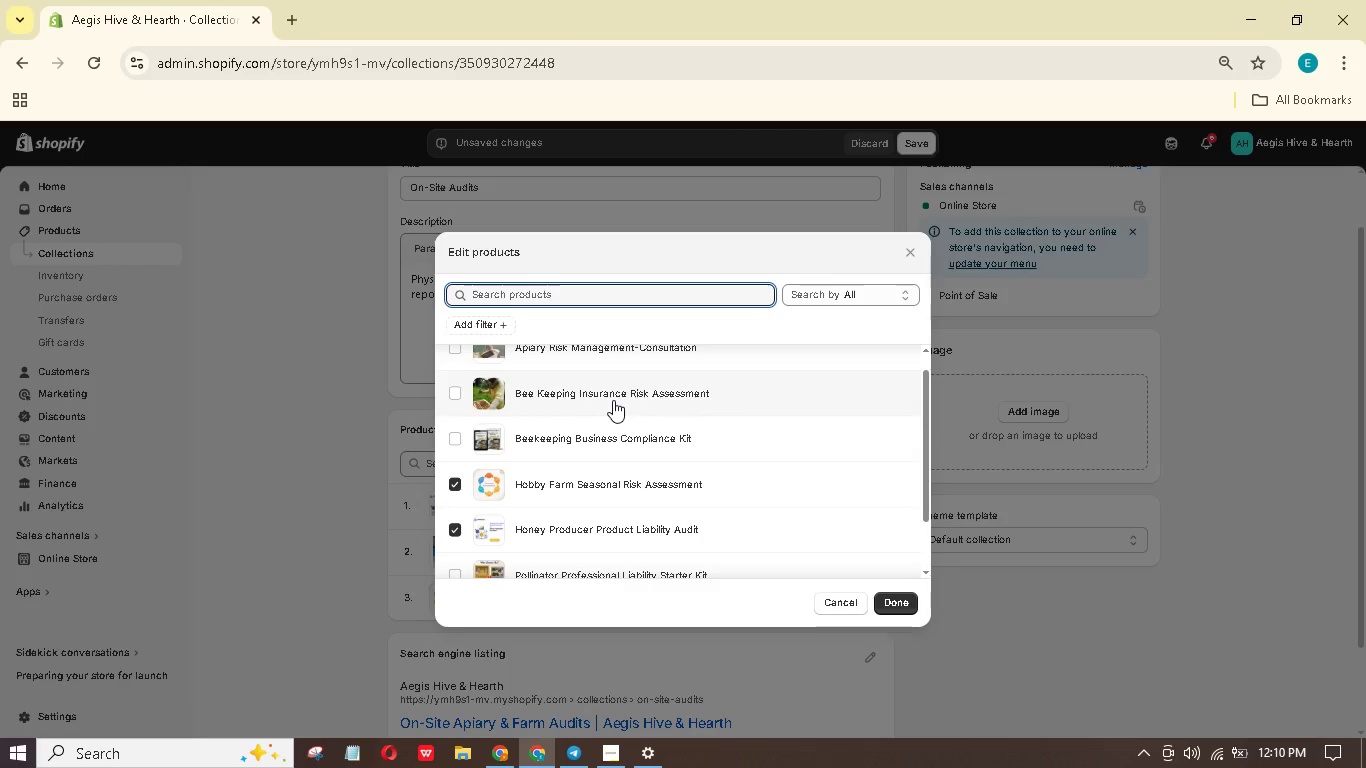 
scroll: coordinate [618, 402], scroll_direction: up, amount: 3.0
 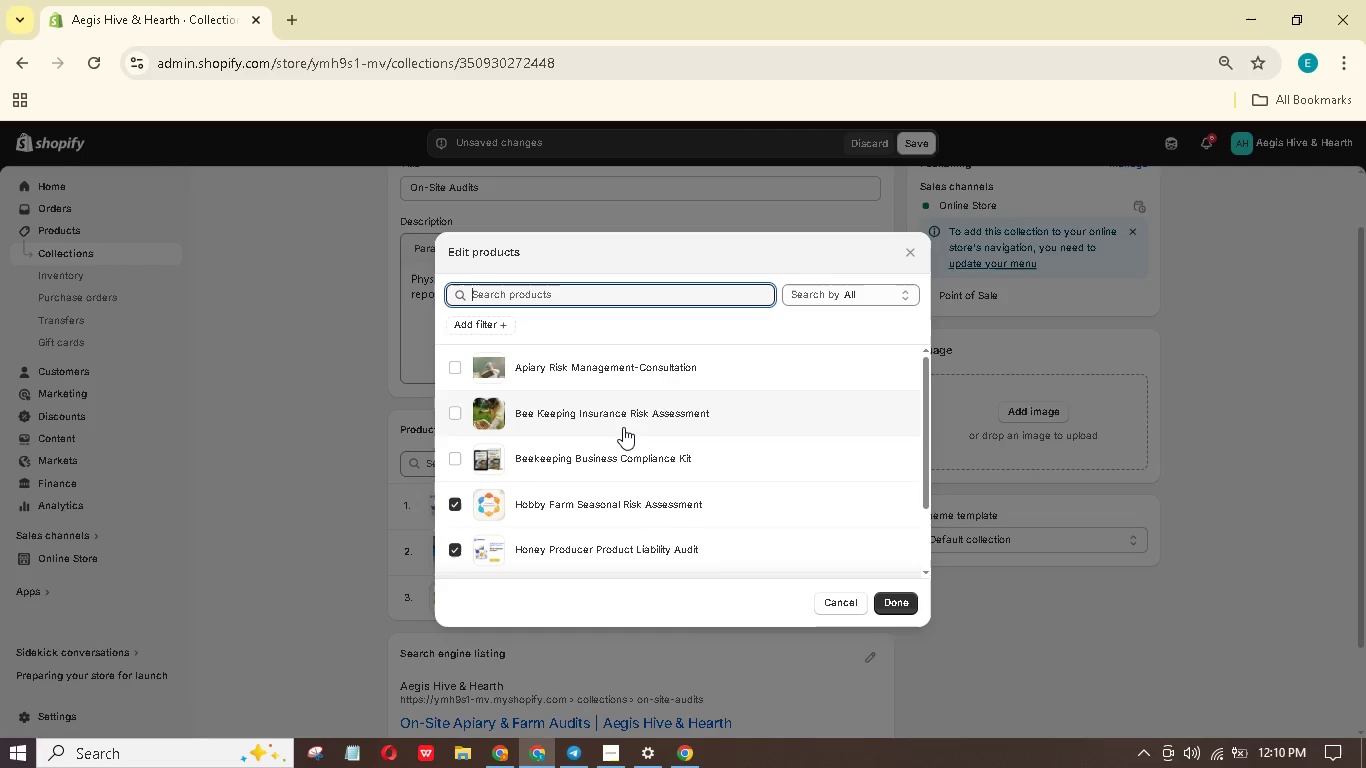 
scroll: coordinate [623, 427], scroll_direction: down, amount: 2.0
 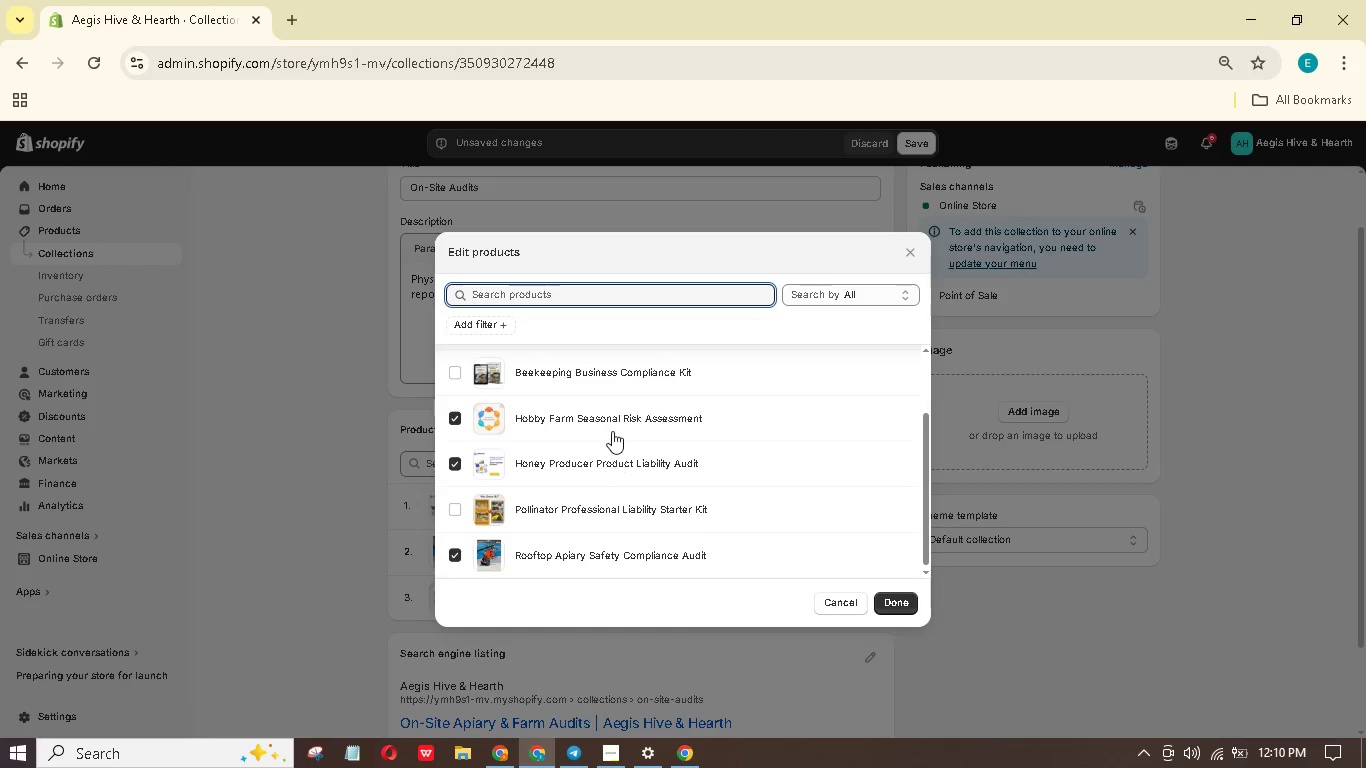 
scroll: coordinate [613, 434], scroll_direction: up, amount: 3.0
 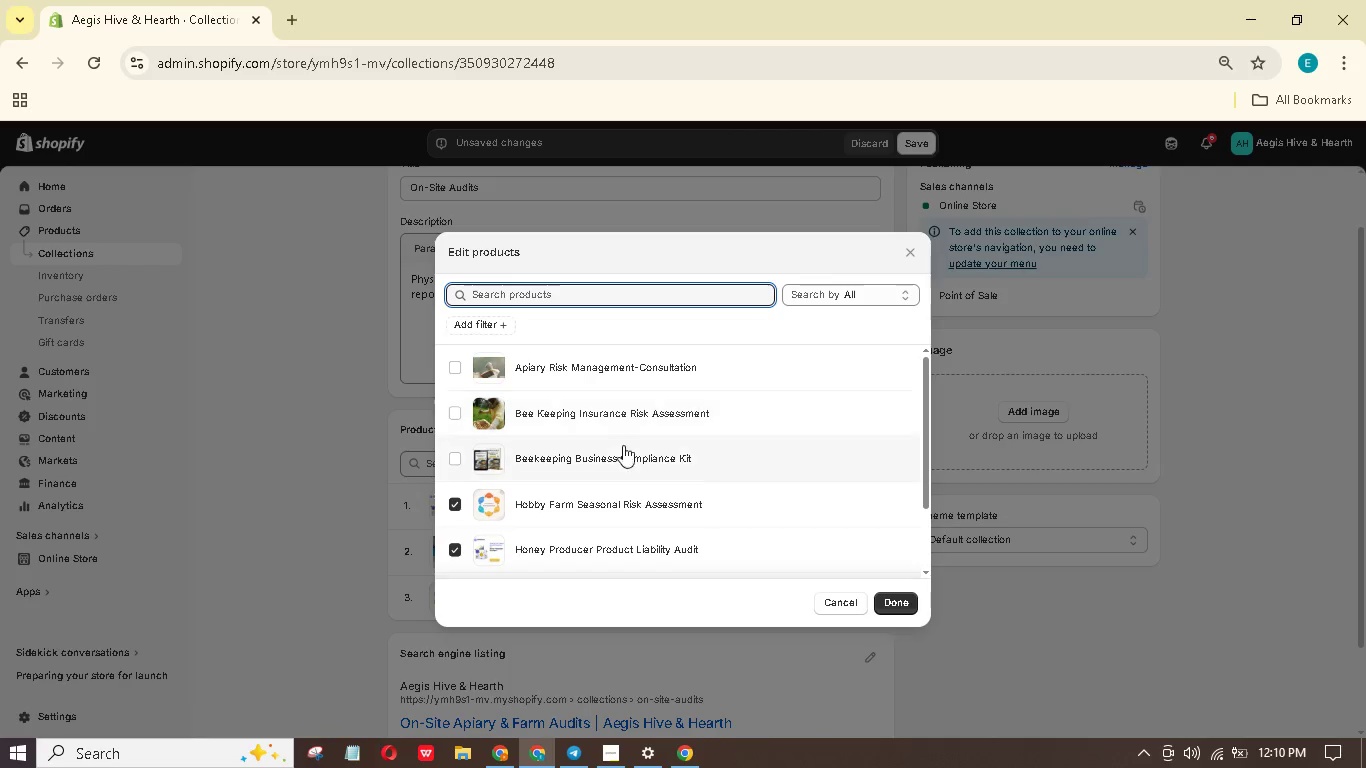 
scroll: coordinate [621, 452], scroll_direction: down, amount: 2.0
 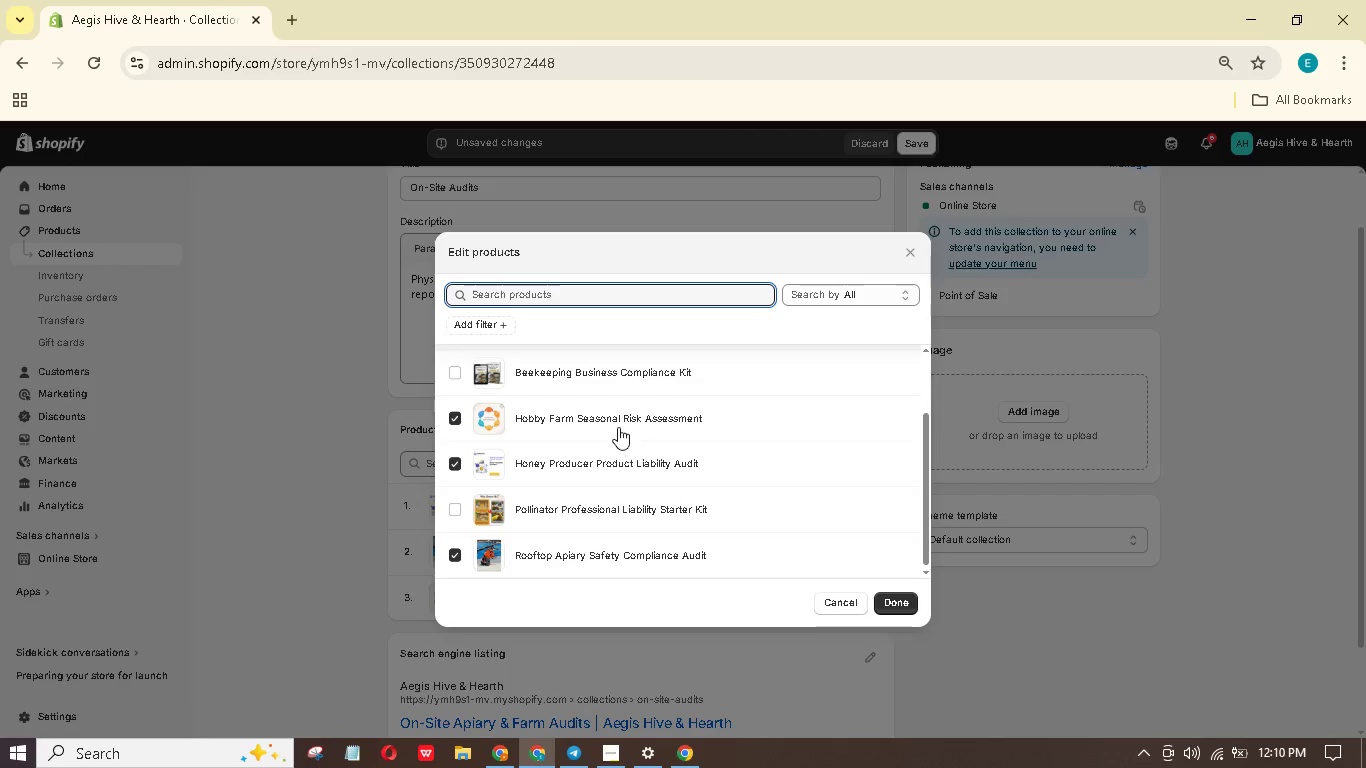 
scroll: coordinate [618, 428], scroll_direction: up, amount: 2.0
 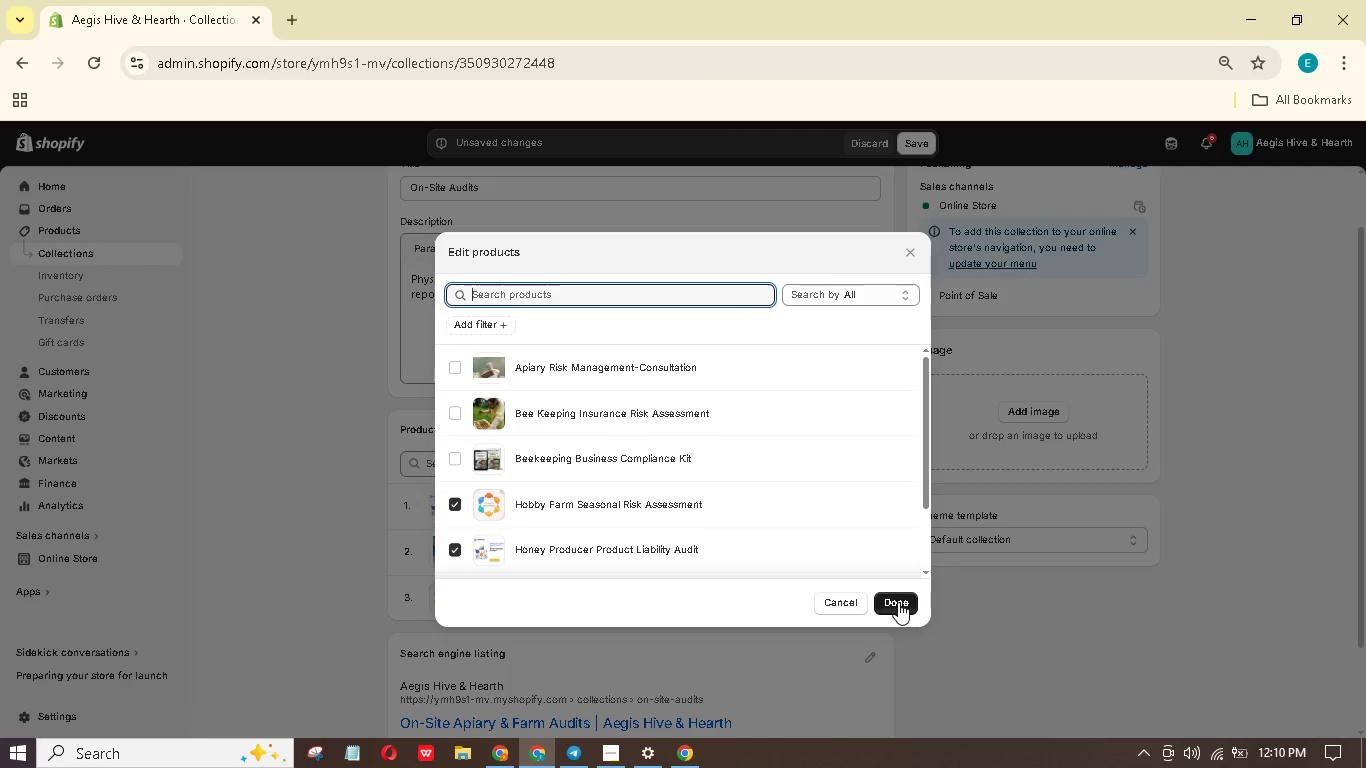 
left_click([898, 602])
 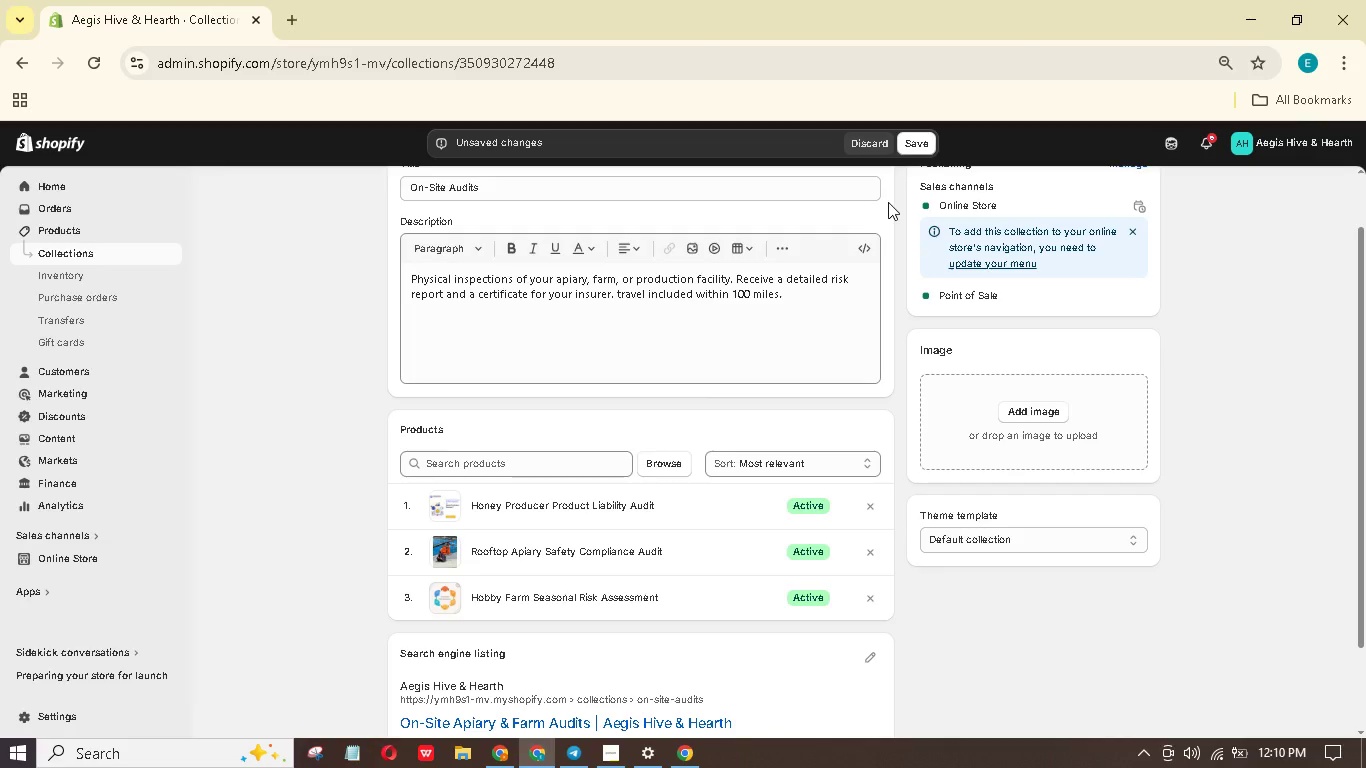 
double_click([917, 151])
 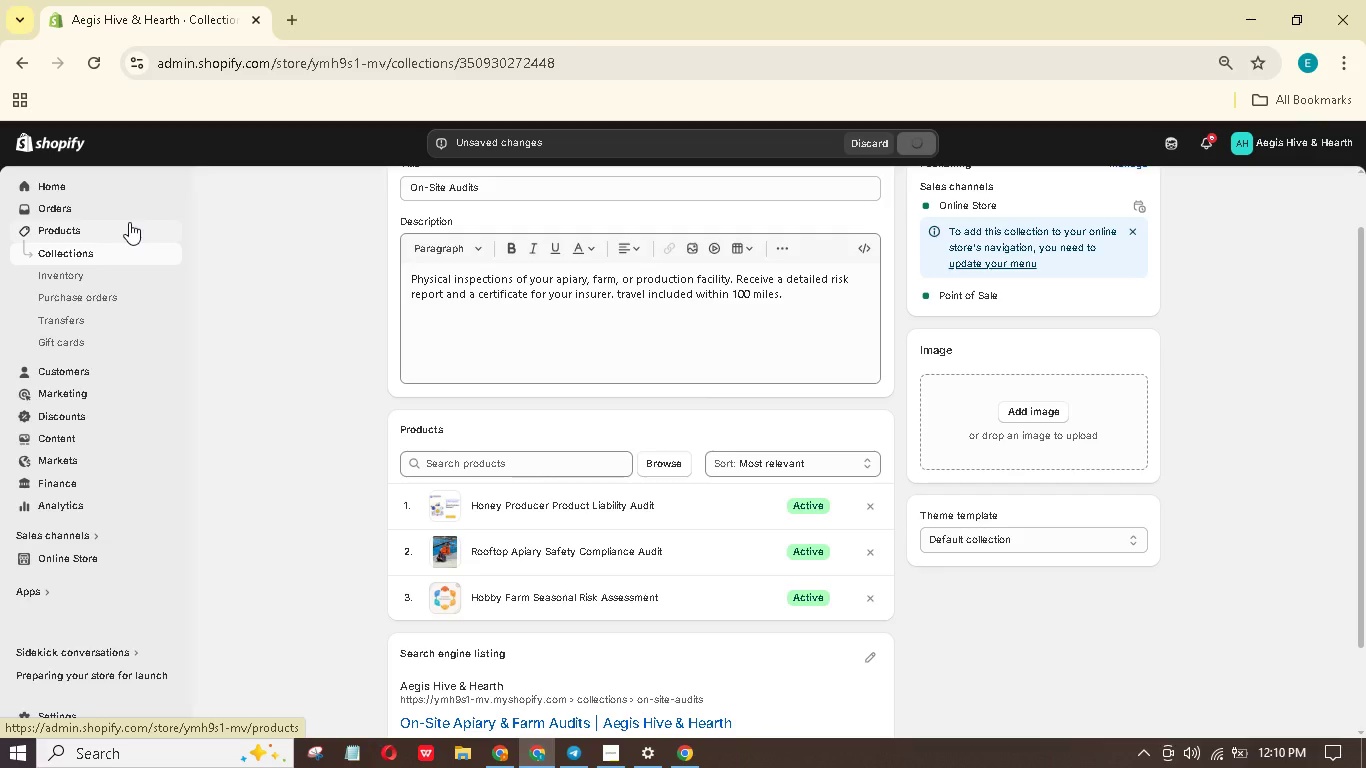 
left_click([131, 222])
 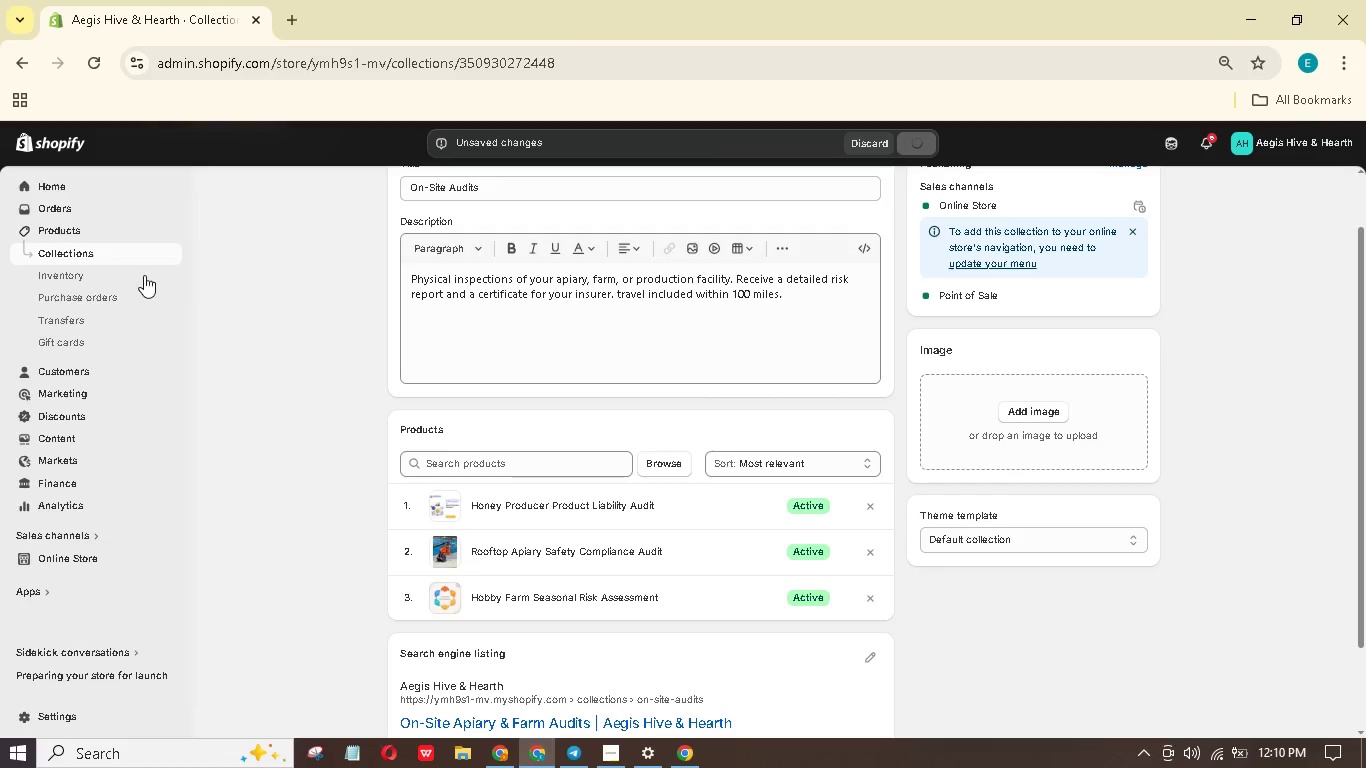 
left_click([110, 226])
 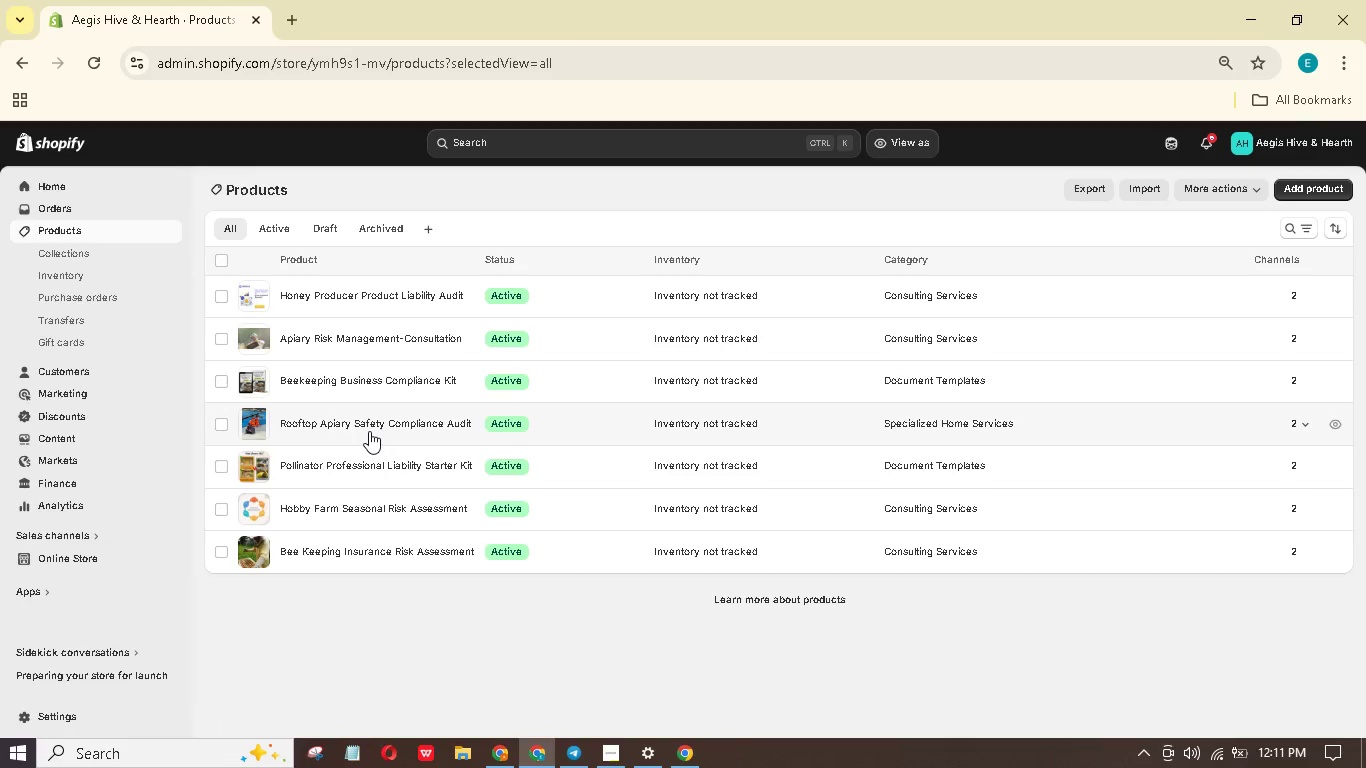 
wait(37.44)
 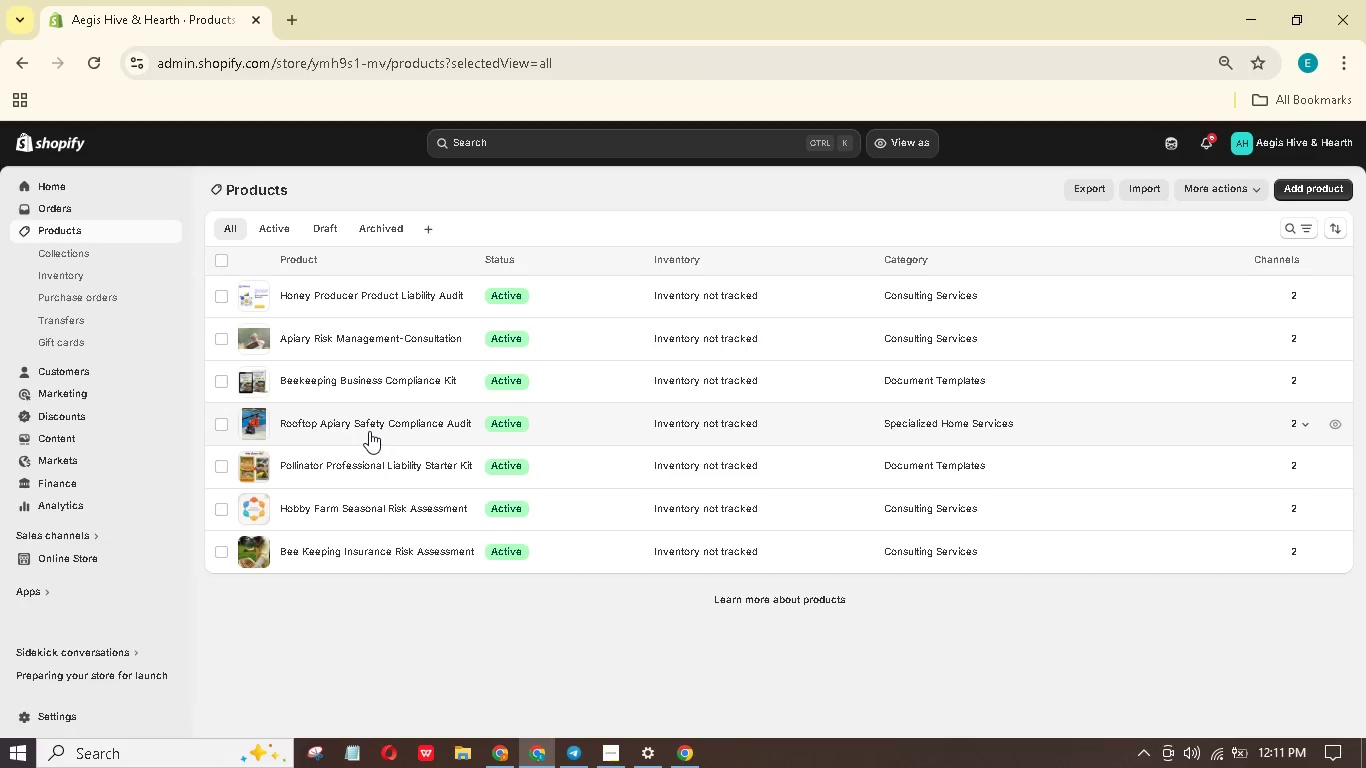 
left_click([88, 253])
 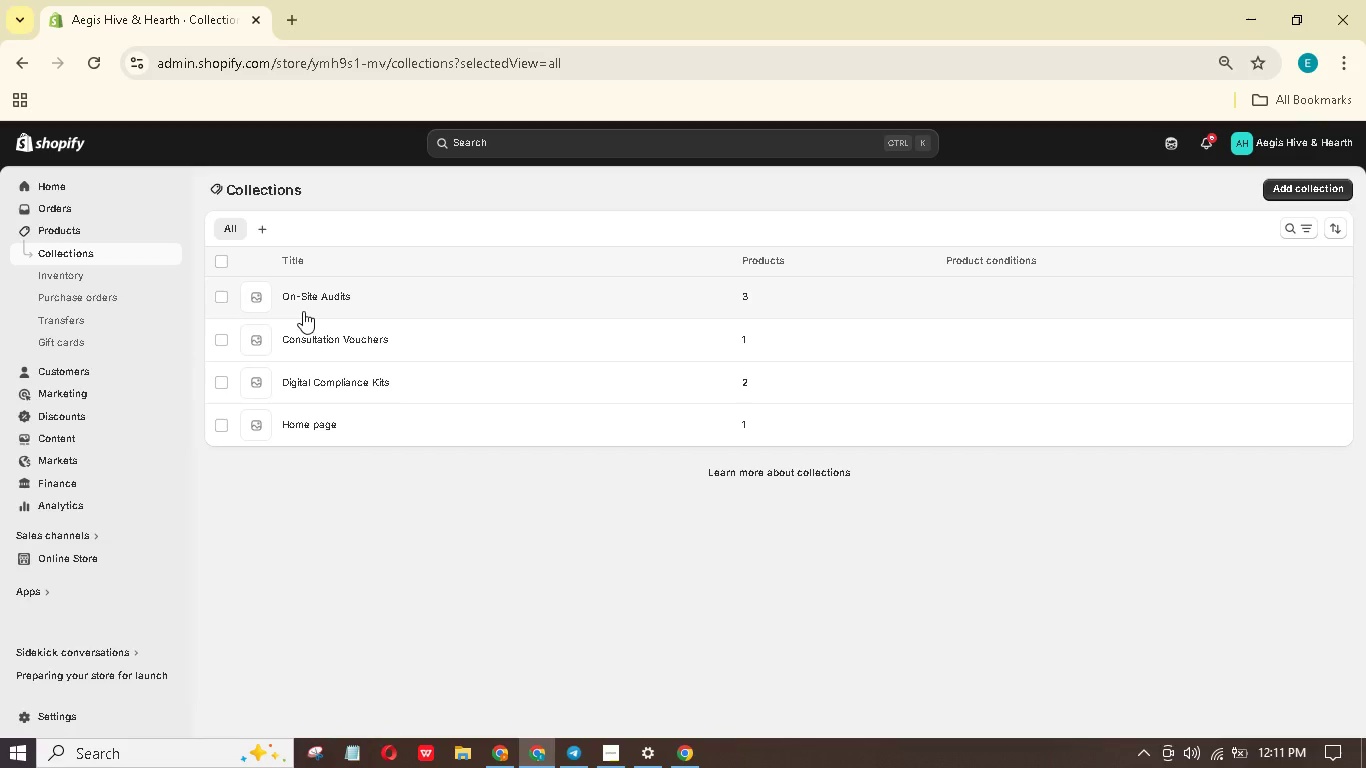 
wait(15.48)
 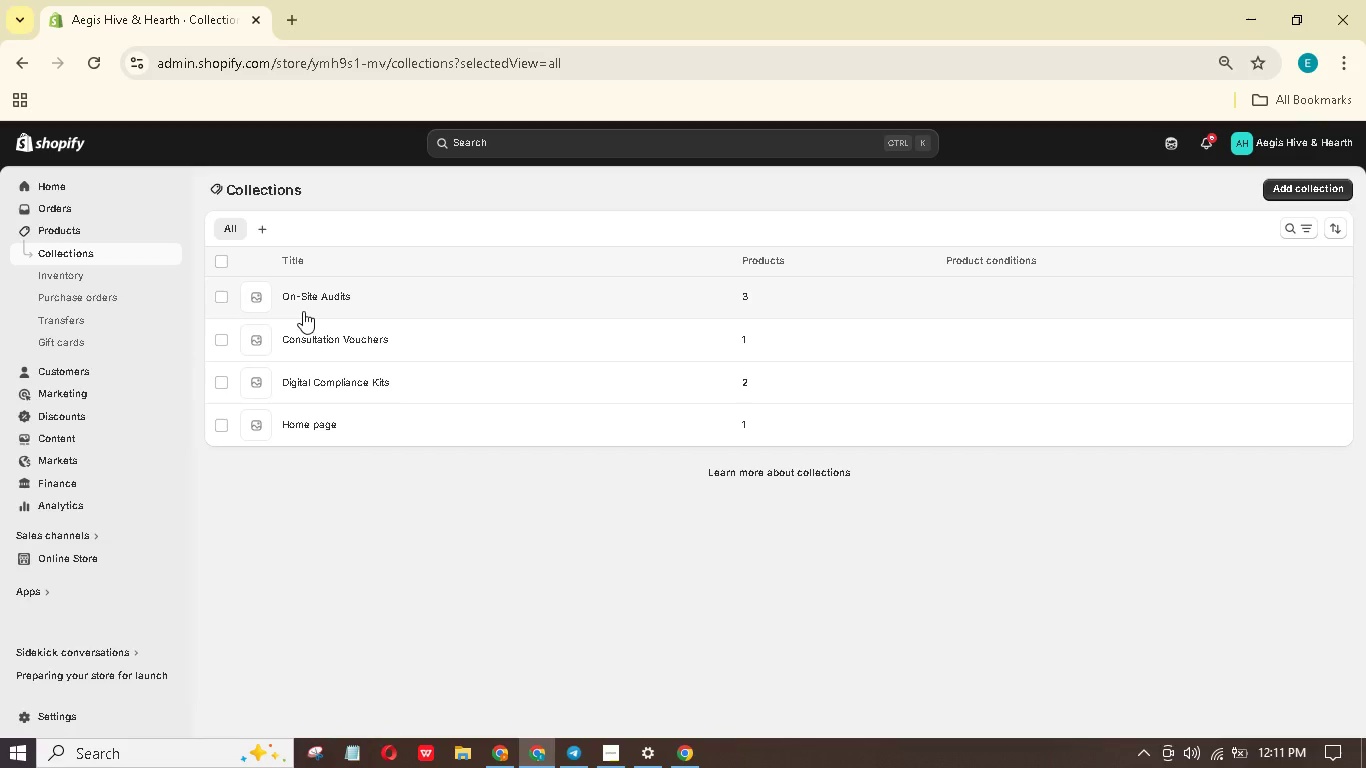 
scroll: coordinate [384, 405], scroll_direction: down, amount: 7.0
 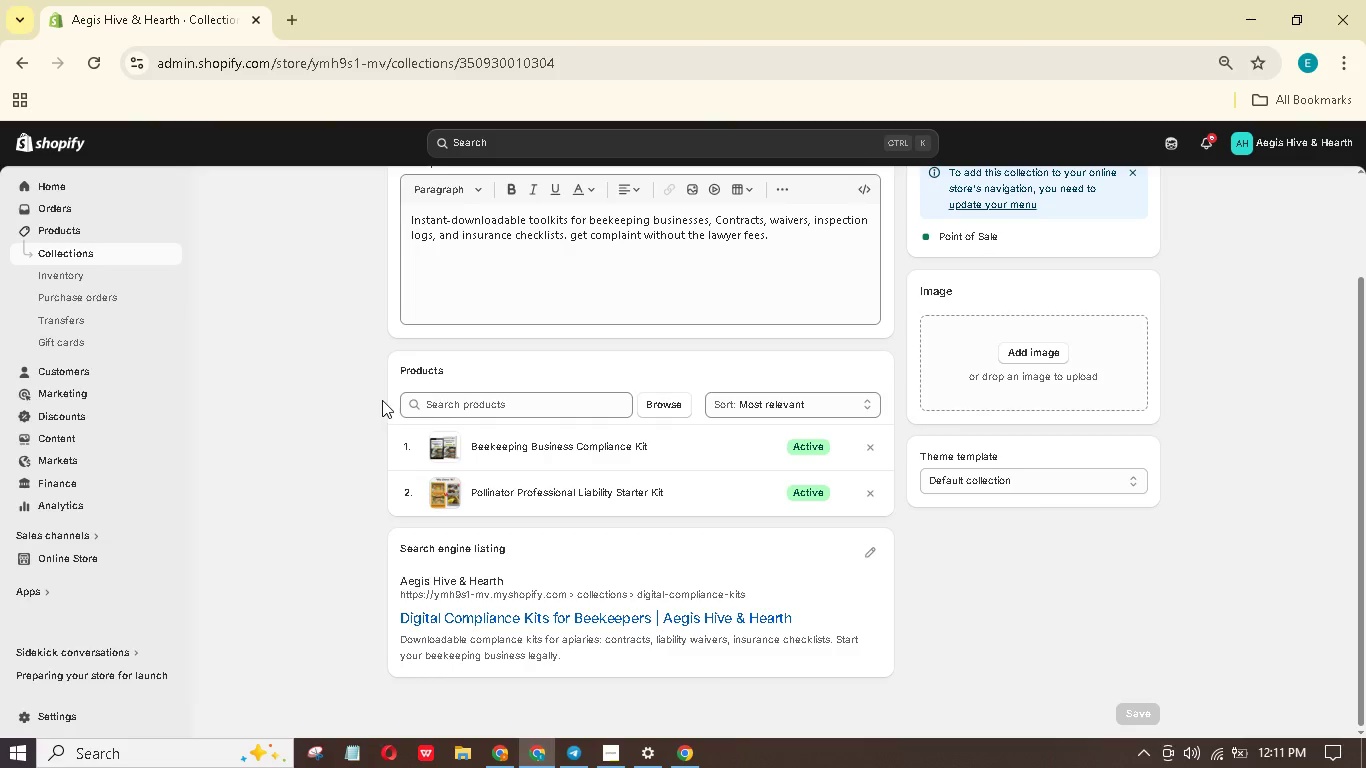 
wait(5.67)
 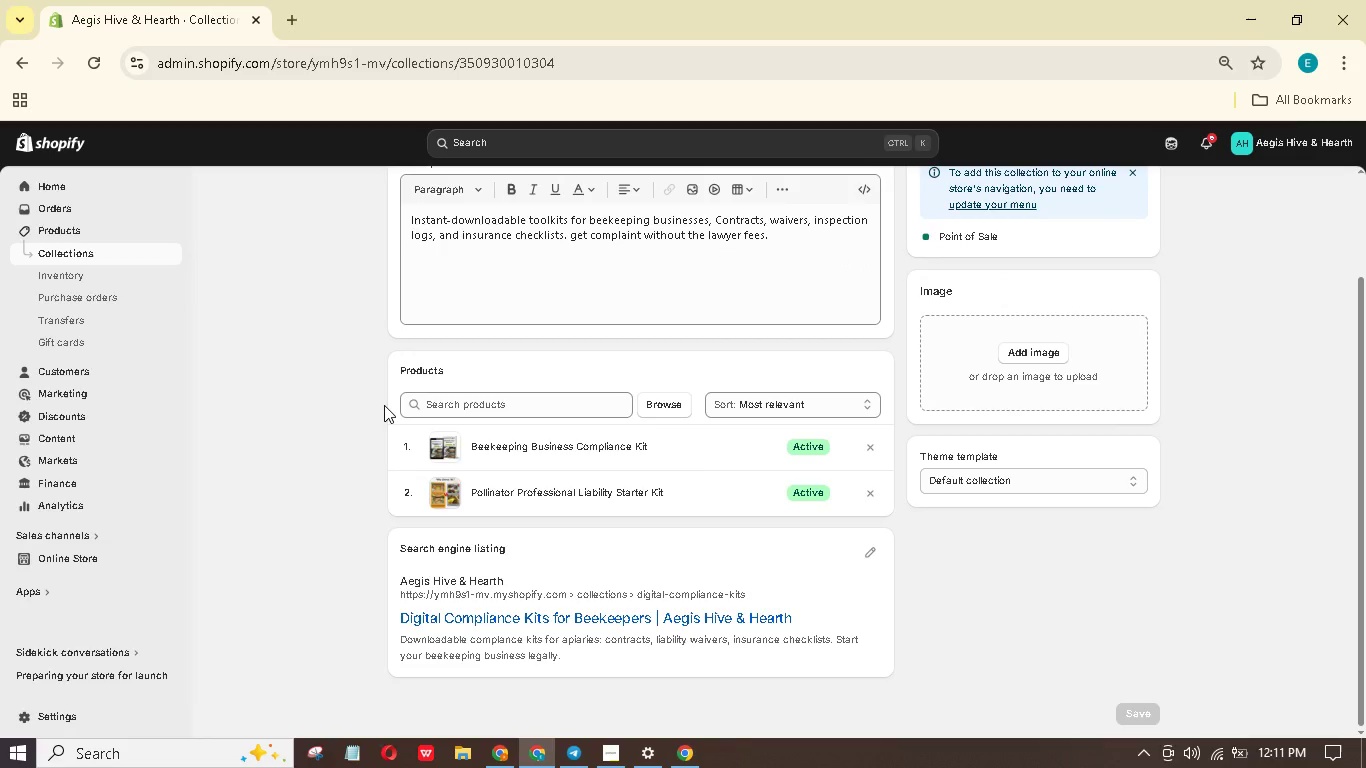 
scroll: coordinate [377, 373], scroll_direction: up, amount: 5.0
 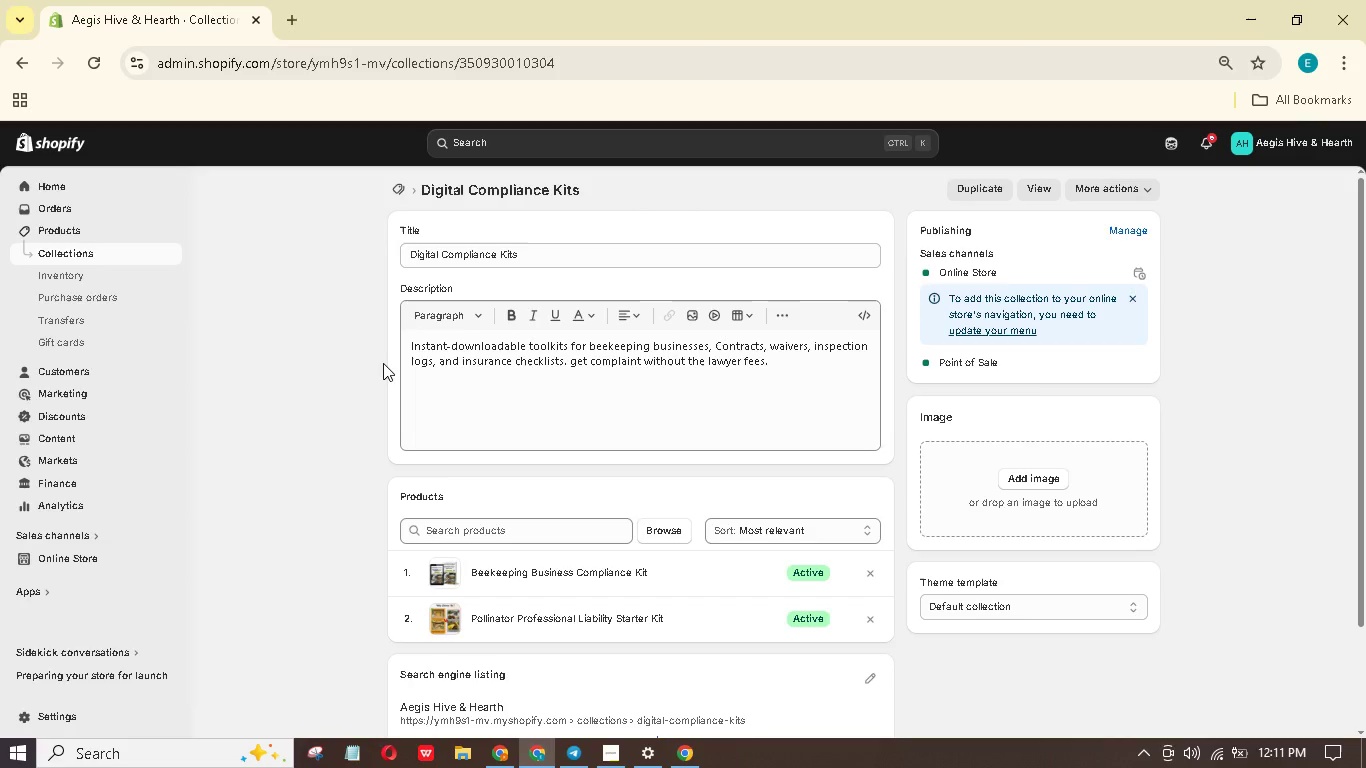 
wait(13.56)
 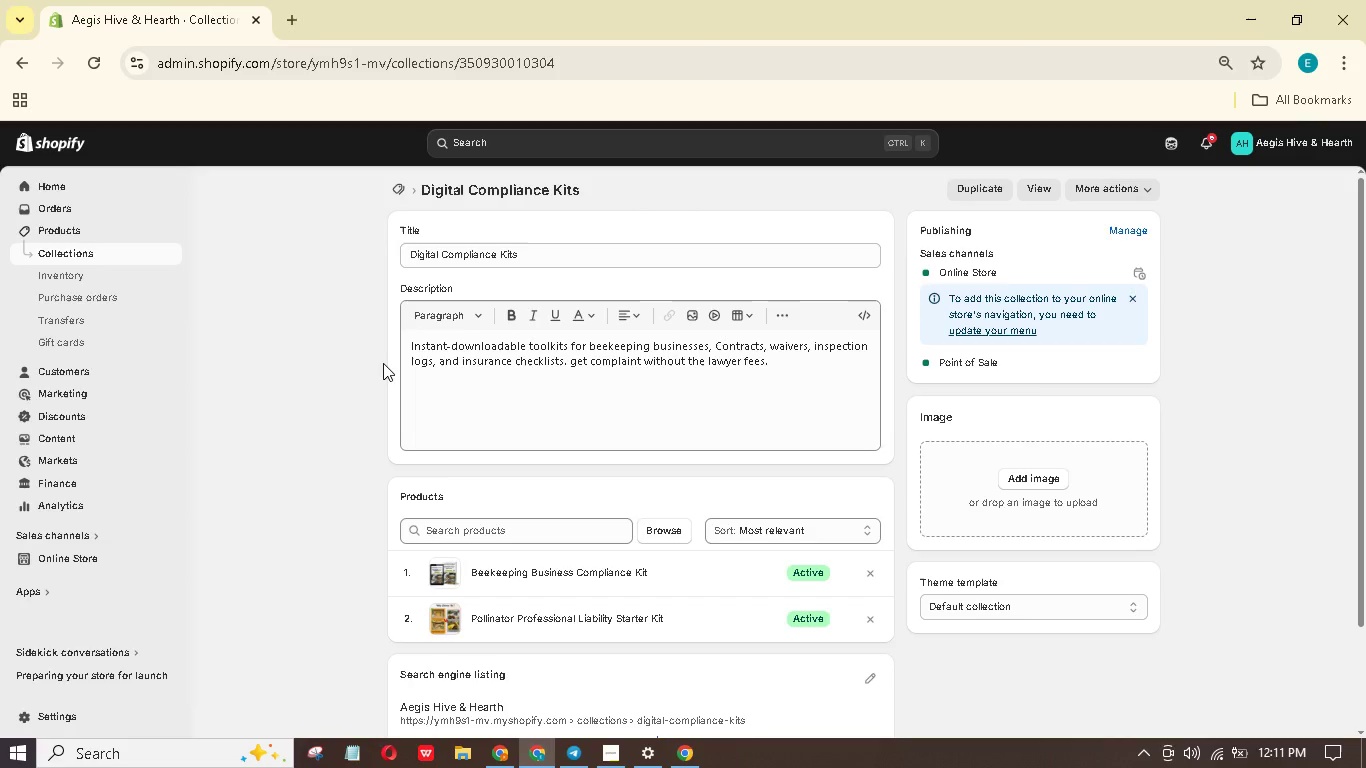 
left_click([407, 190])
 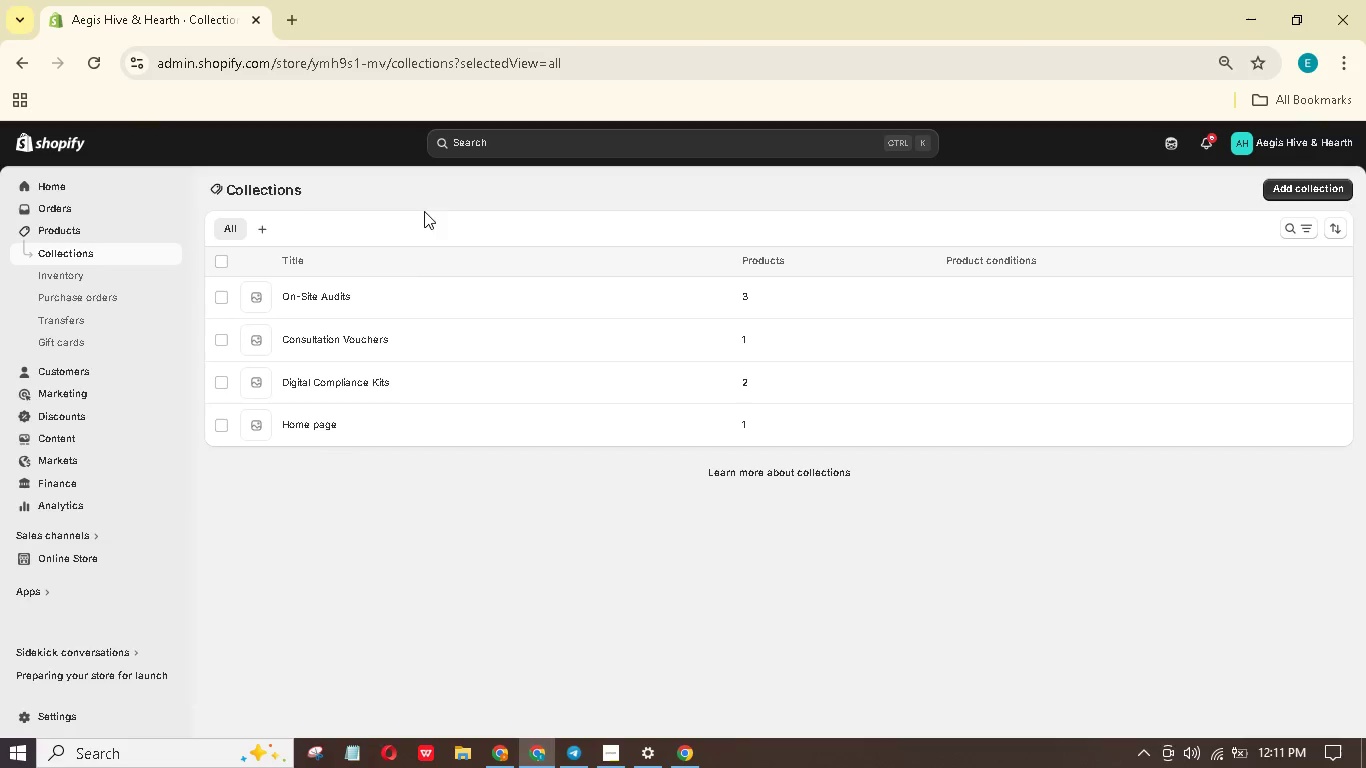 
wait(5.06)
 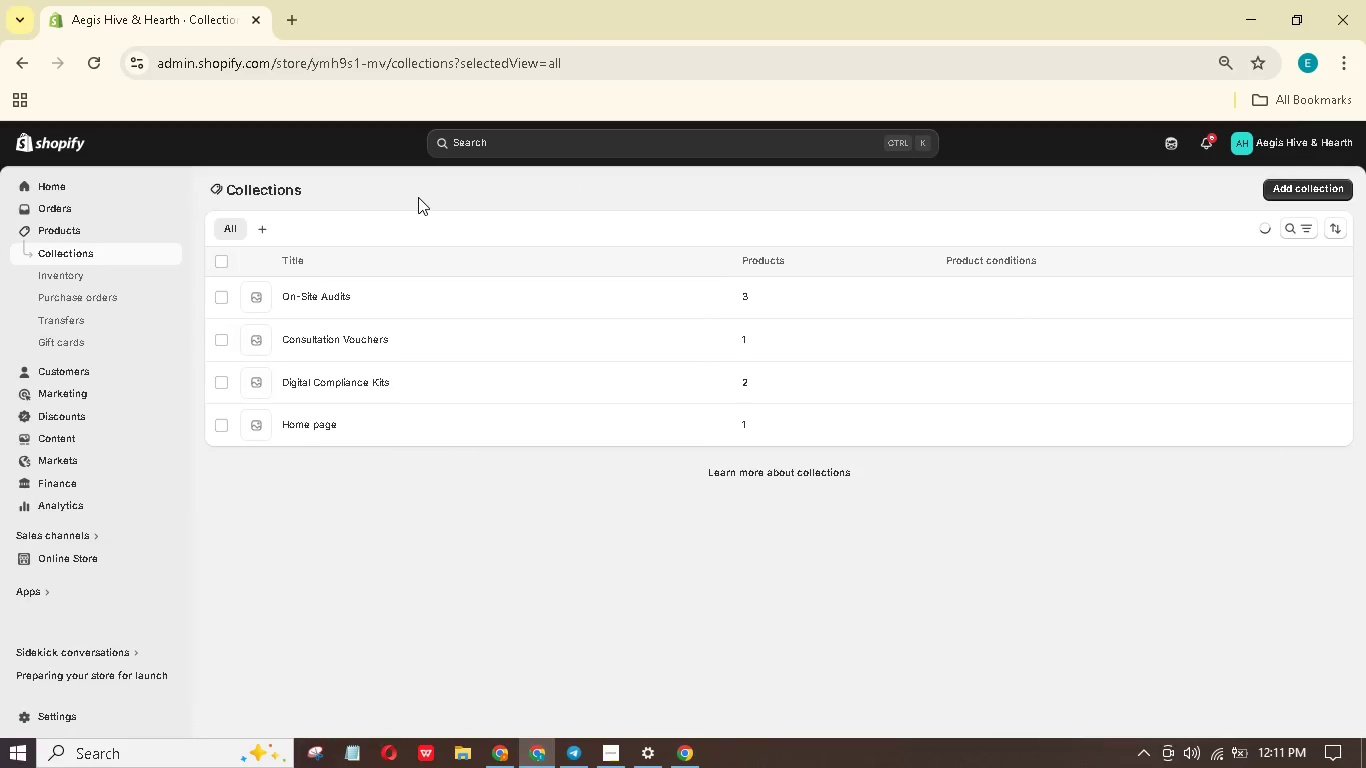 
left_click([367, 329])
 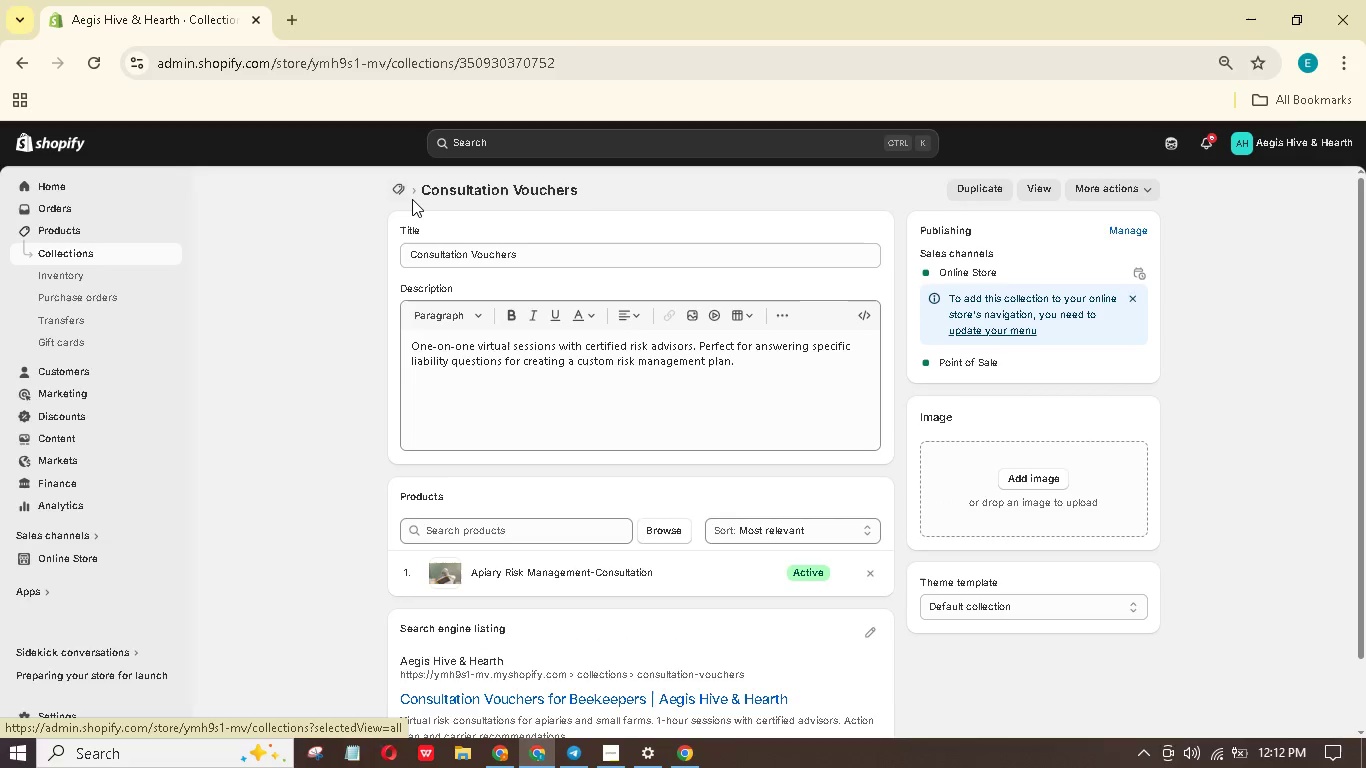 
scroll: coordinate [530, 436], scroll_direction: down, amount: 4.0
 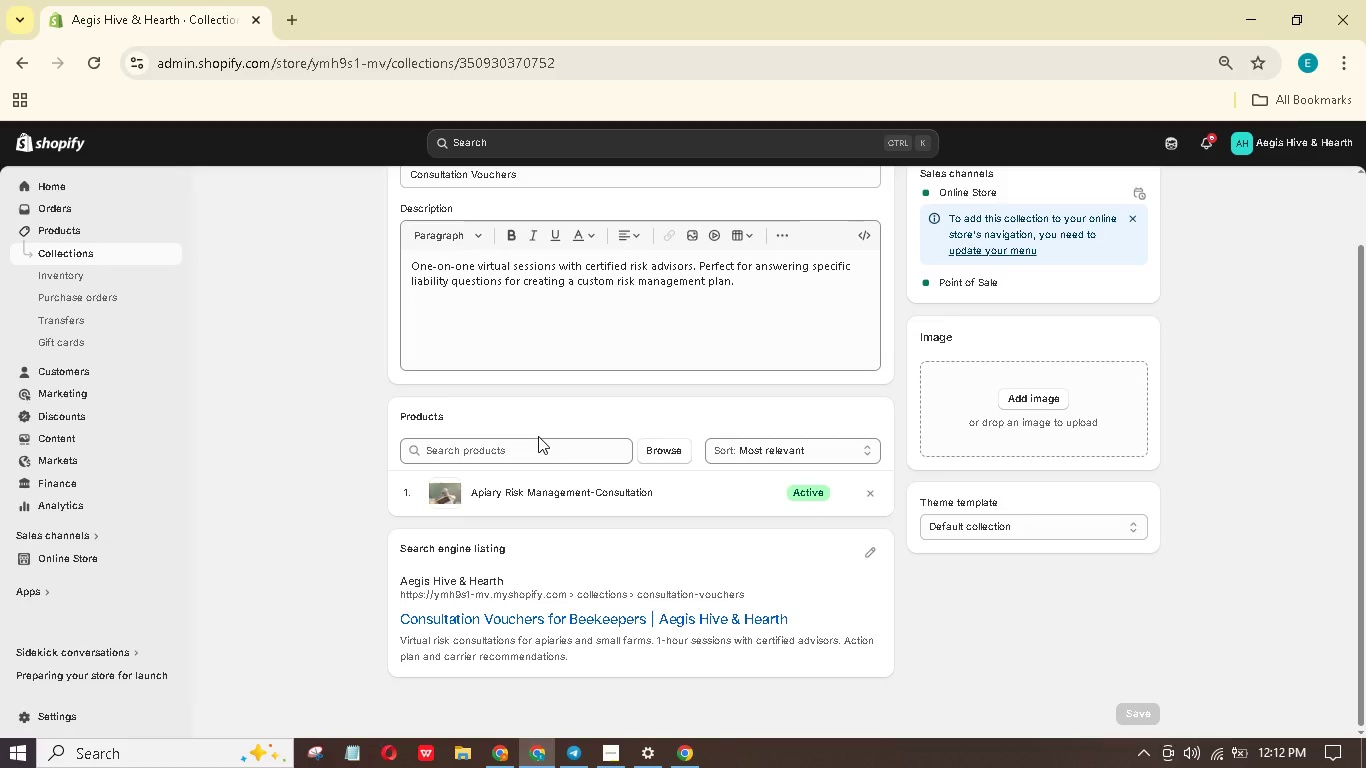 
left_click([395, 191])
 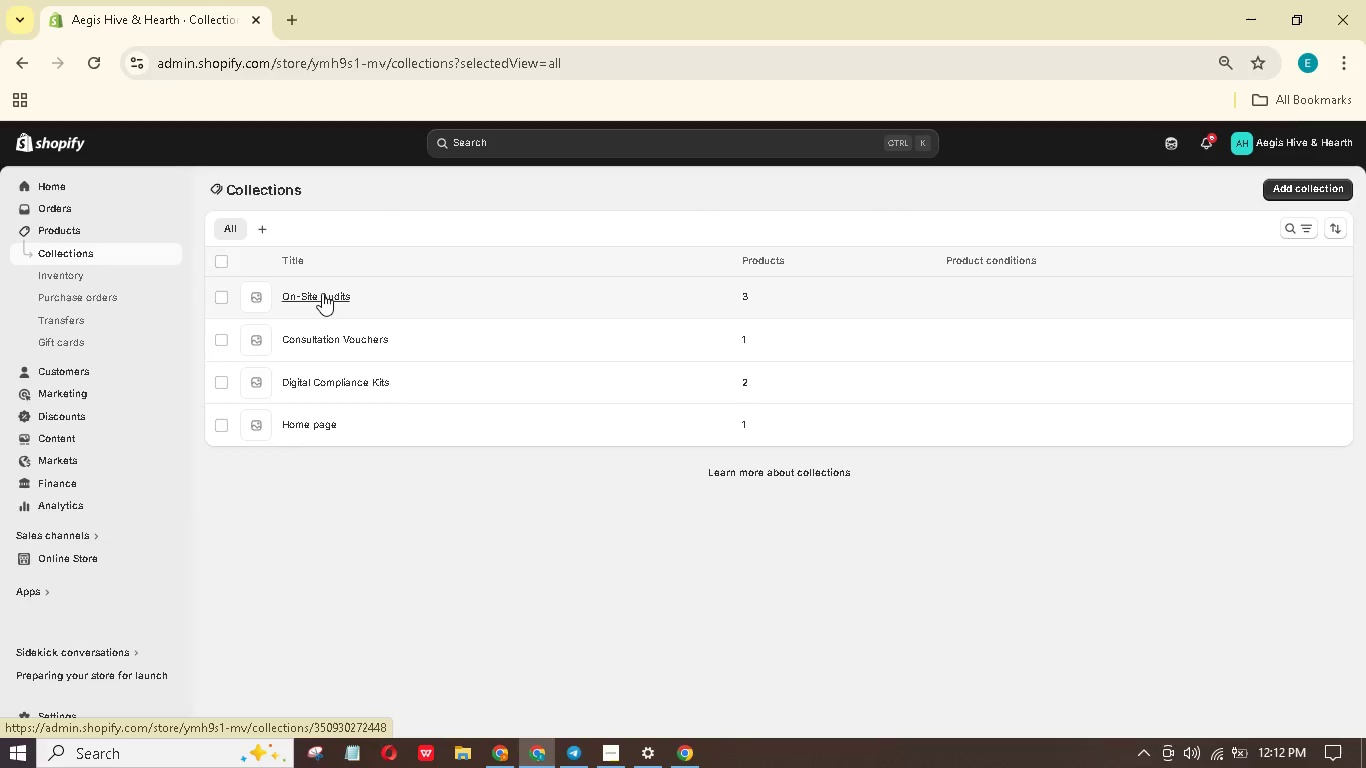 
scroll: coordinate [423, 240], scroll_direction: up, amount: 8.0
 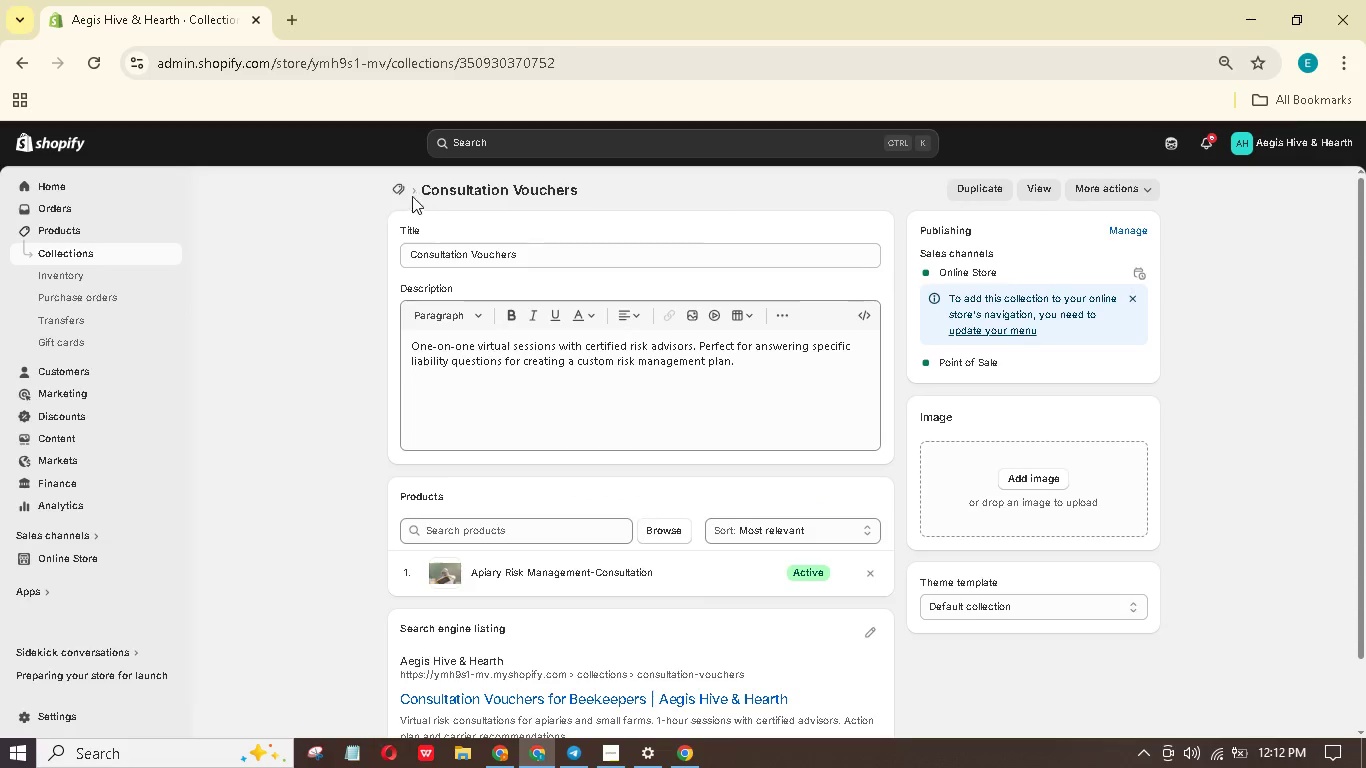 
wait(8.78)
 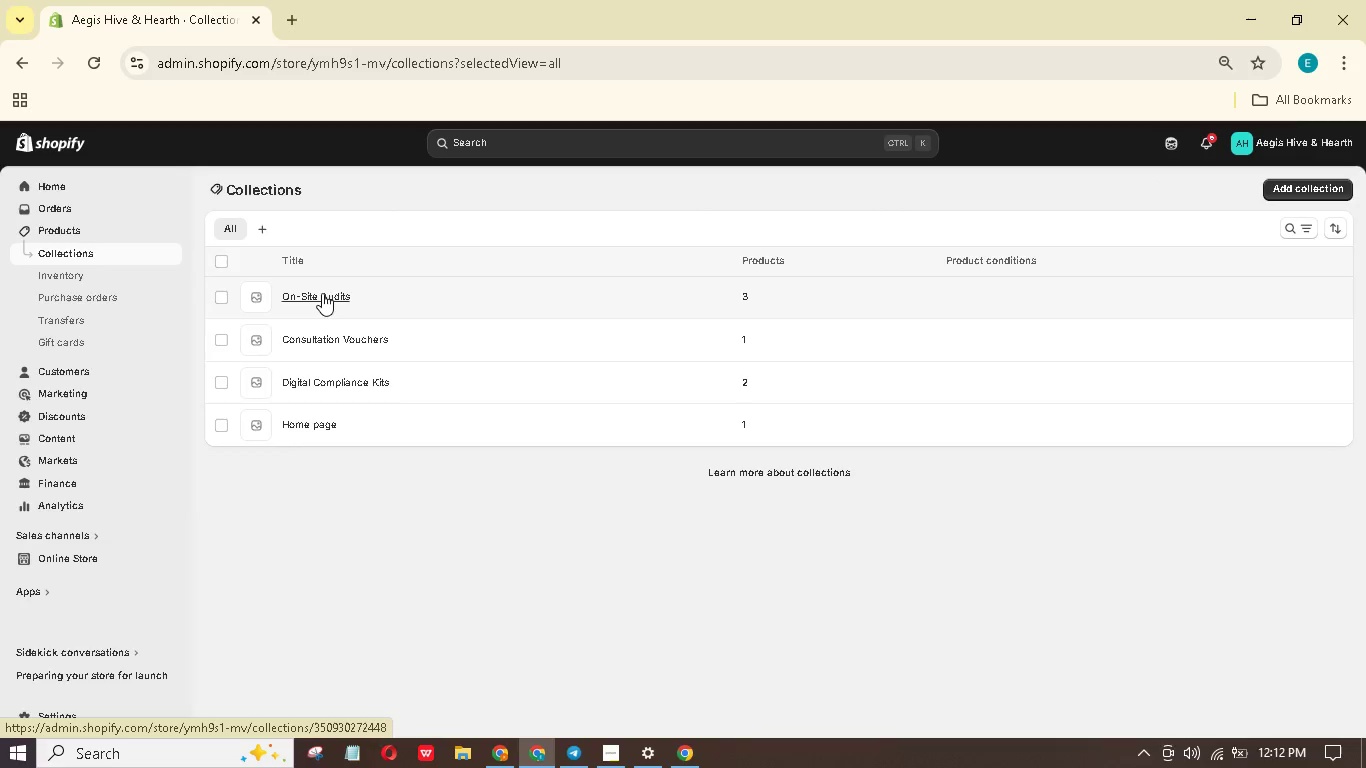 
left_click([321, 300])
 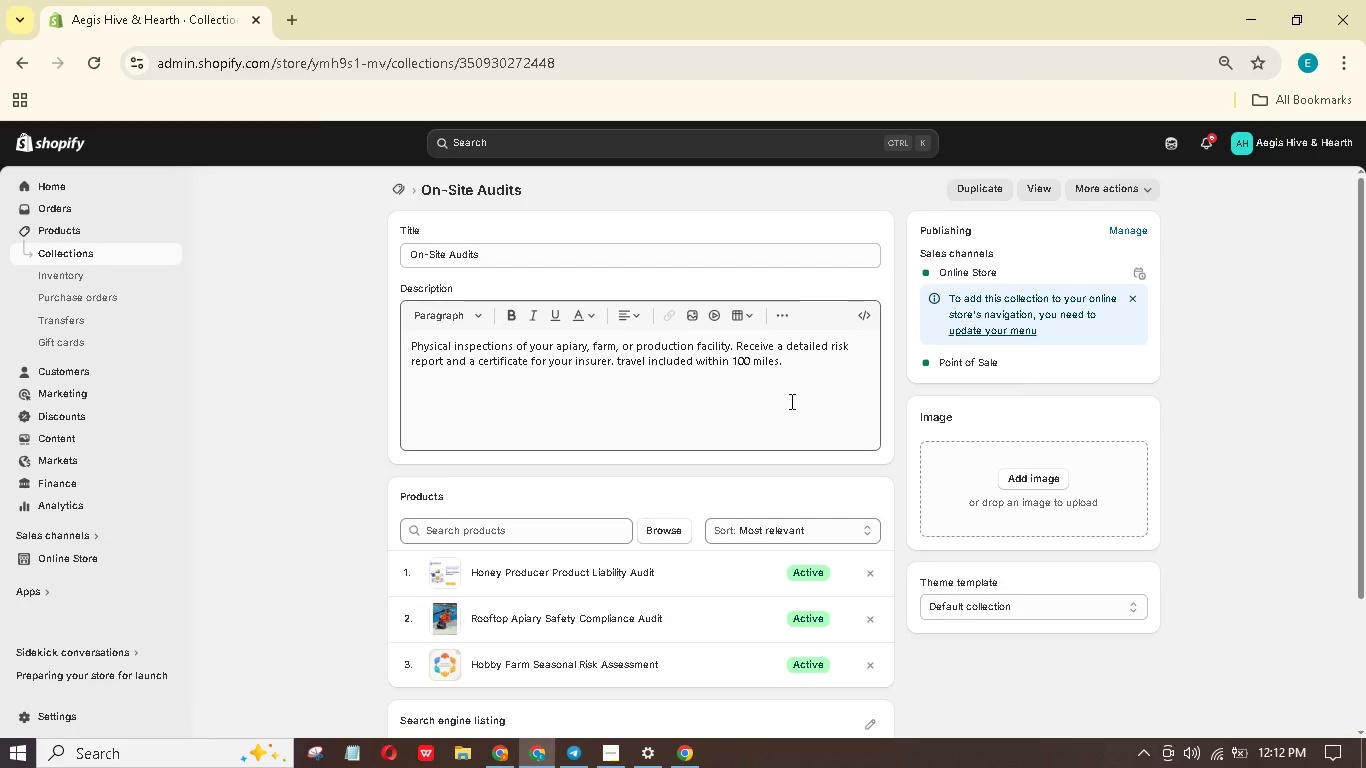 
wait(7.61)
 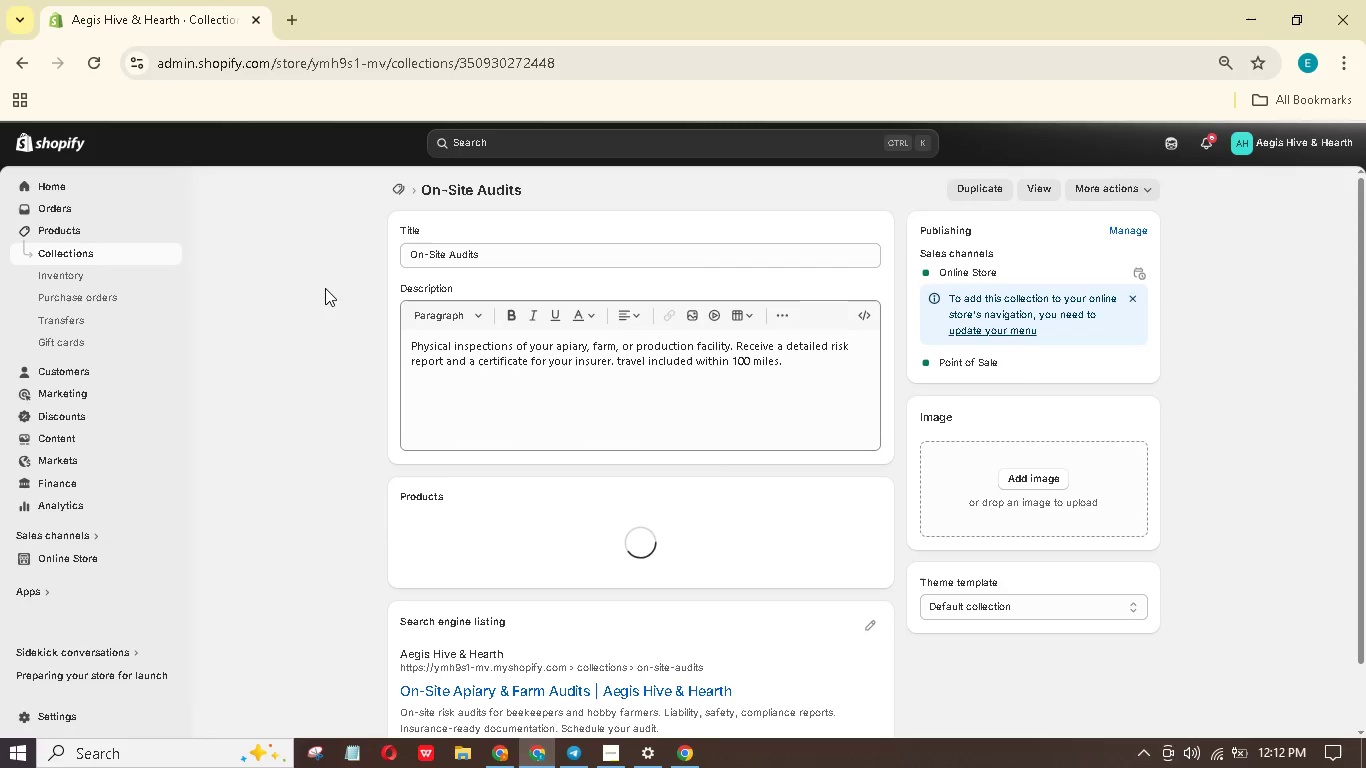 
left_click([683, 534])
 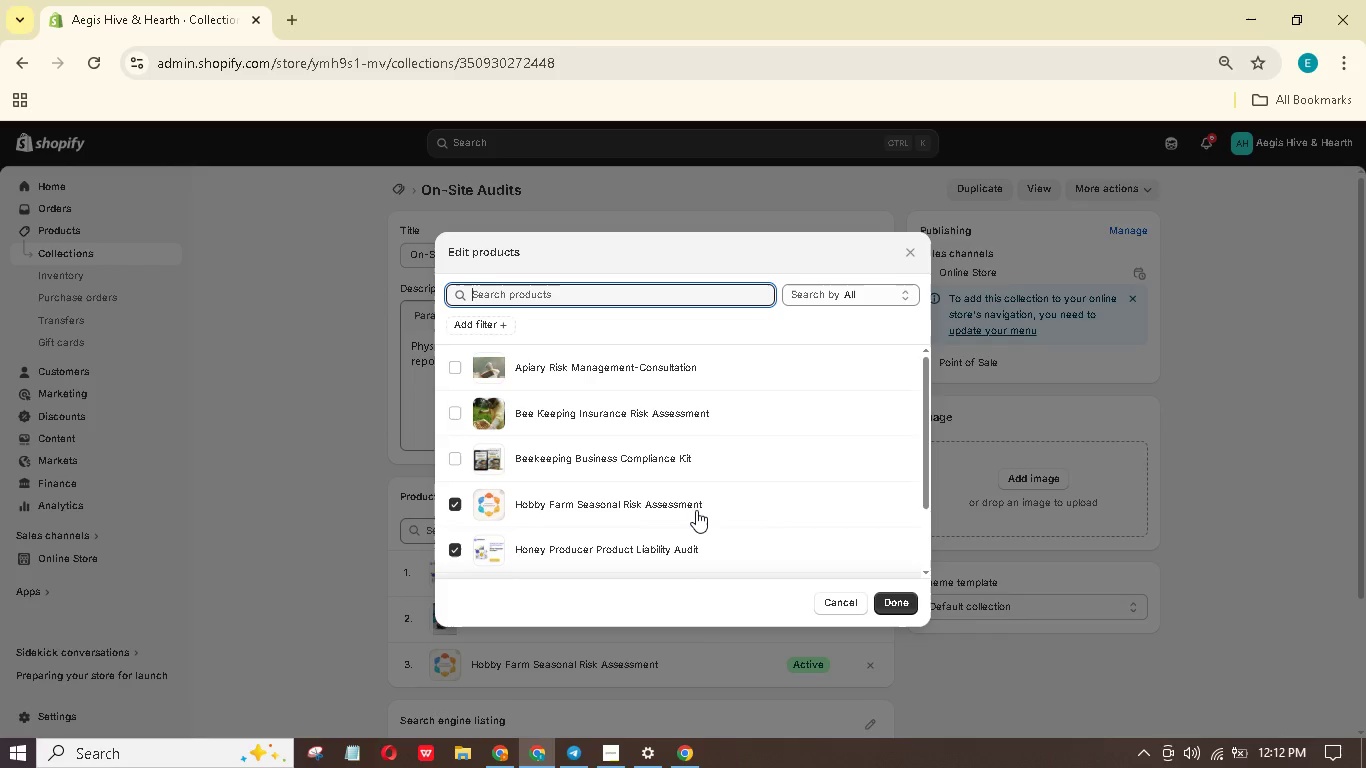 
scroll: coordinate [696, 510], scroll_direction: down, amount: 1.0
 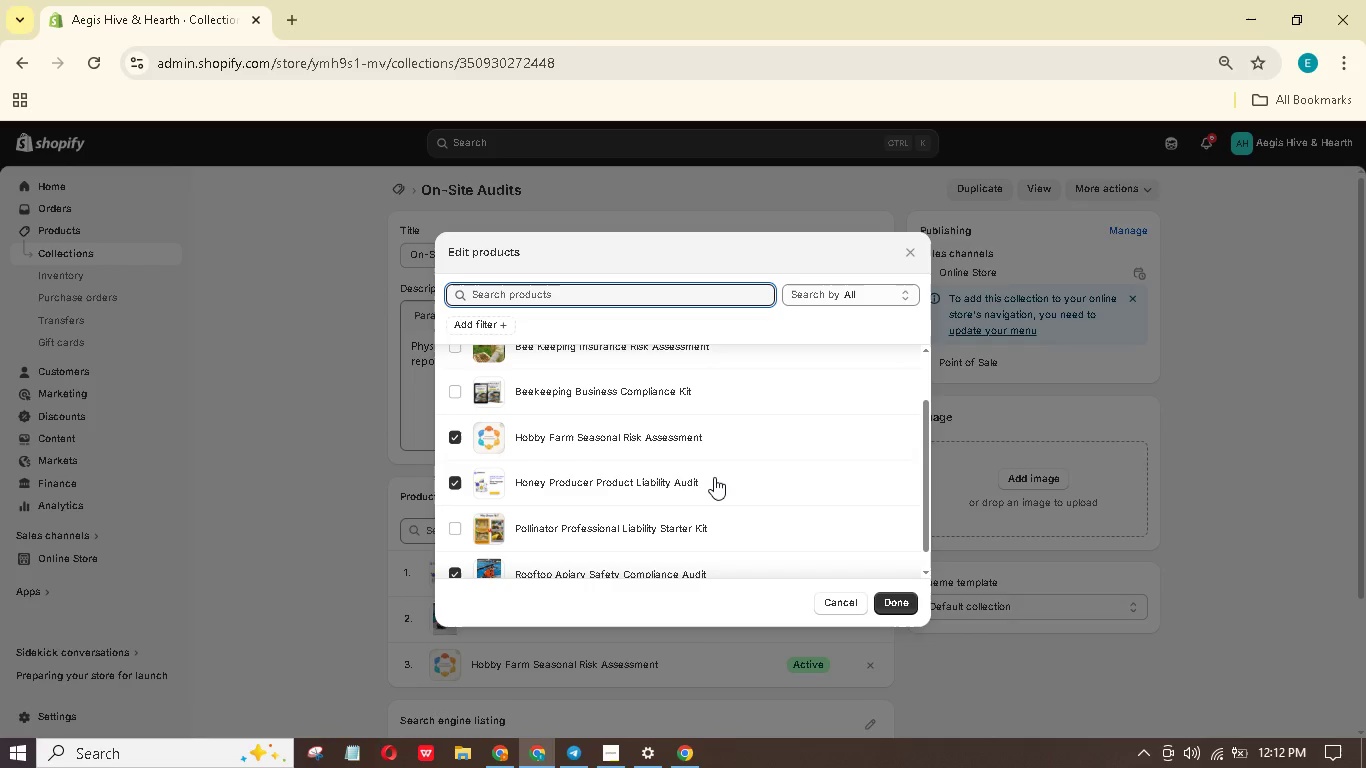 
wait(26.47)
 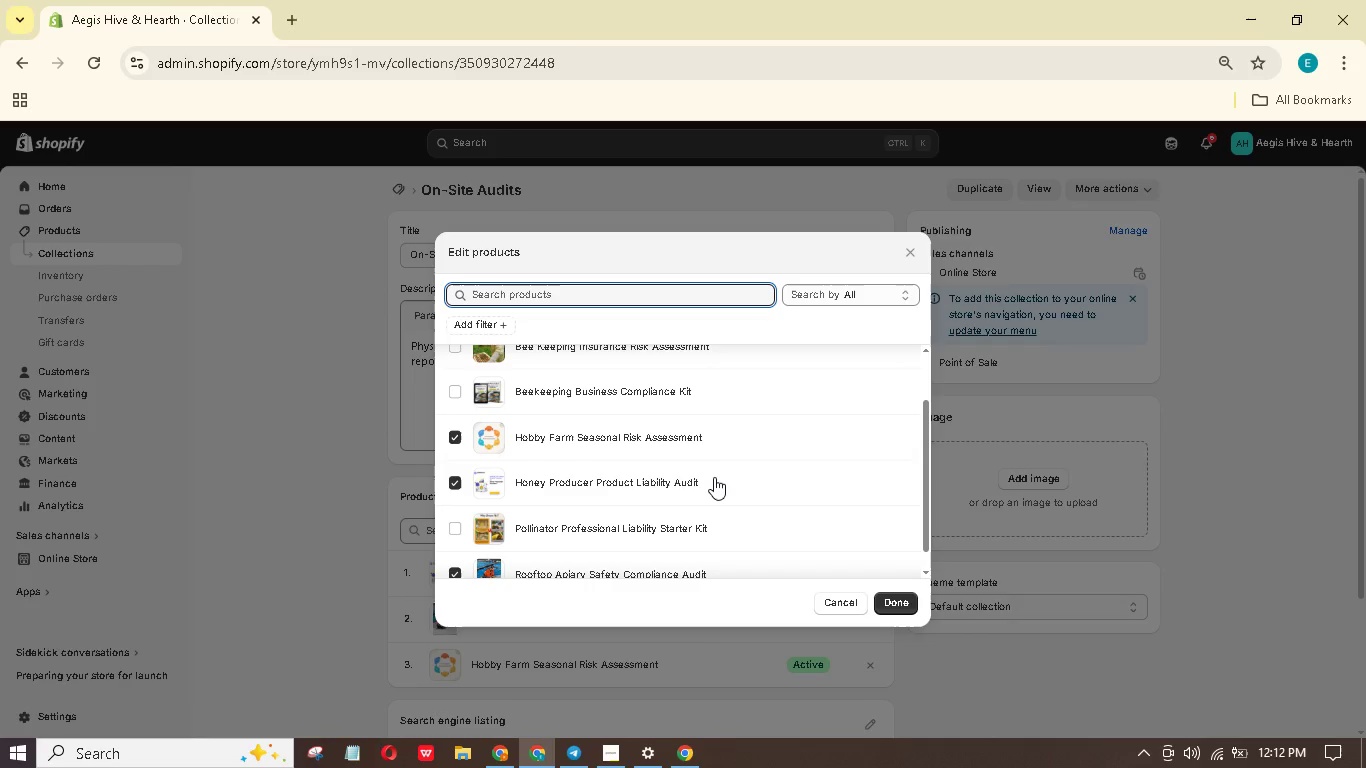 
scroll: coordinate [709, 485], scroll_direction: none, amount: 0.0
 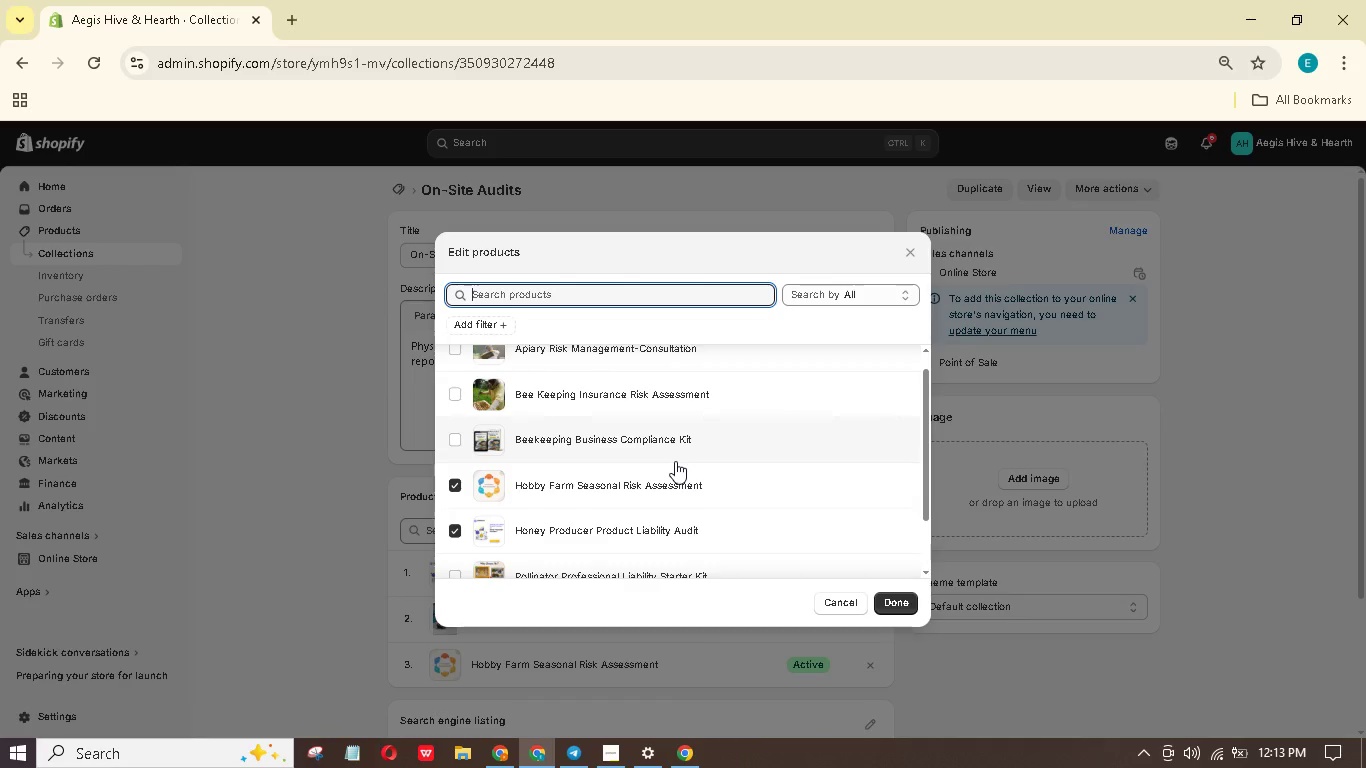 
wait(5.52)
 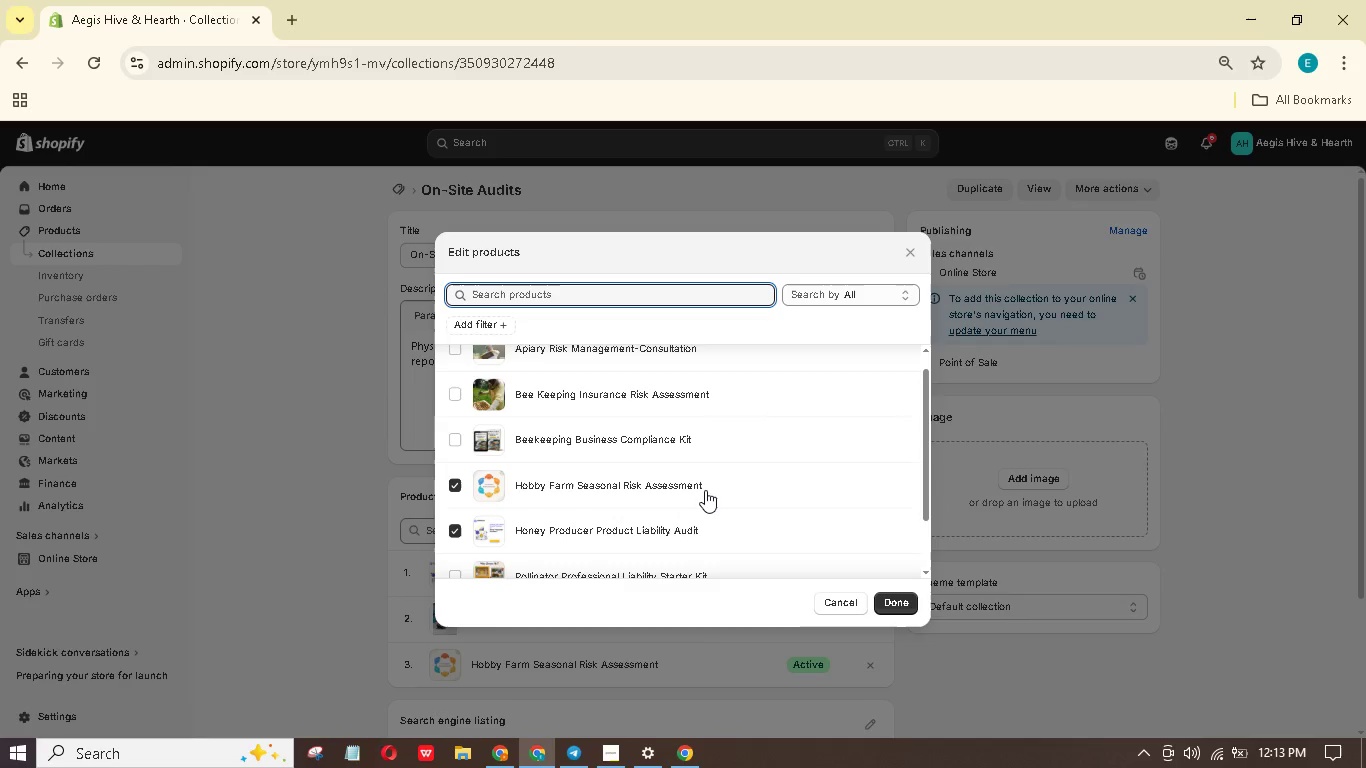 
scroll: coordinate [654, 441], scroll_direction: up, amount: 2.0
 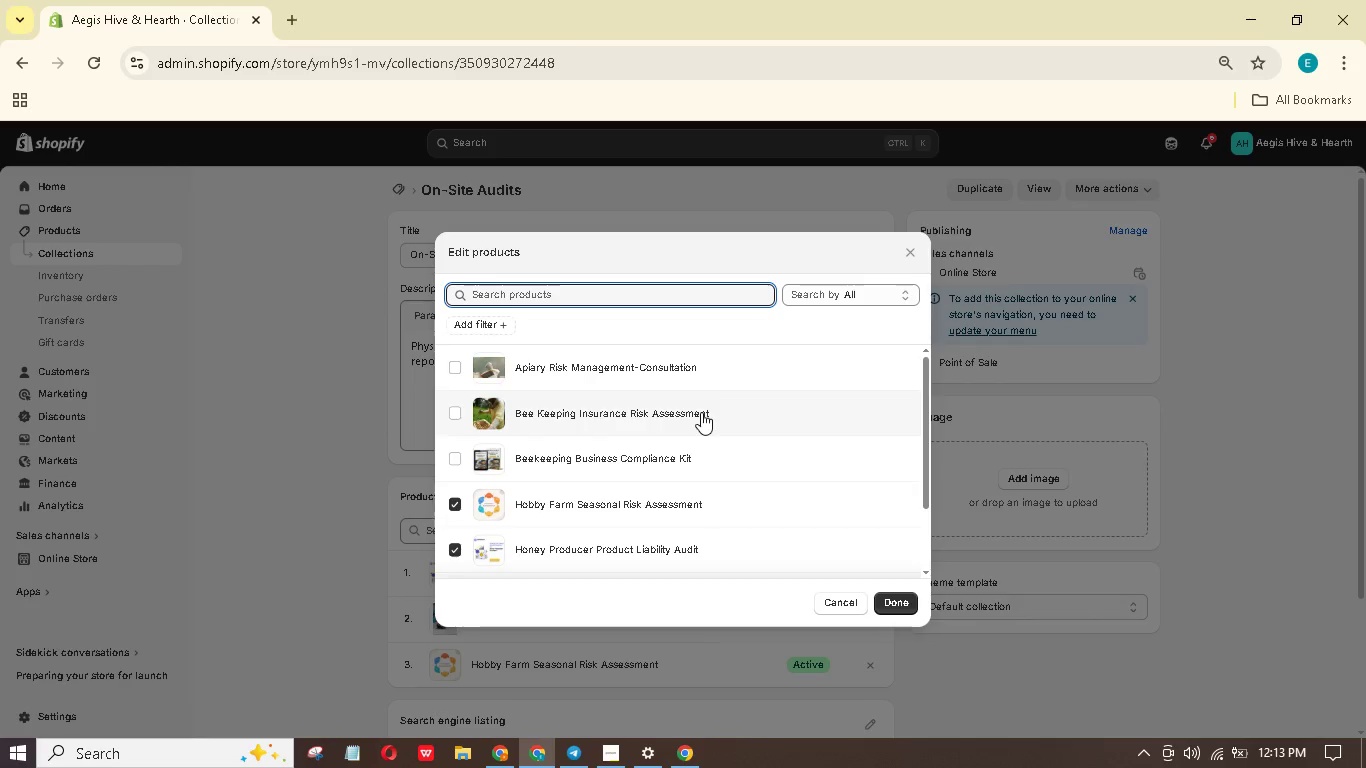 
wait(18.73)
 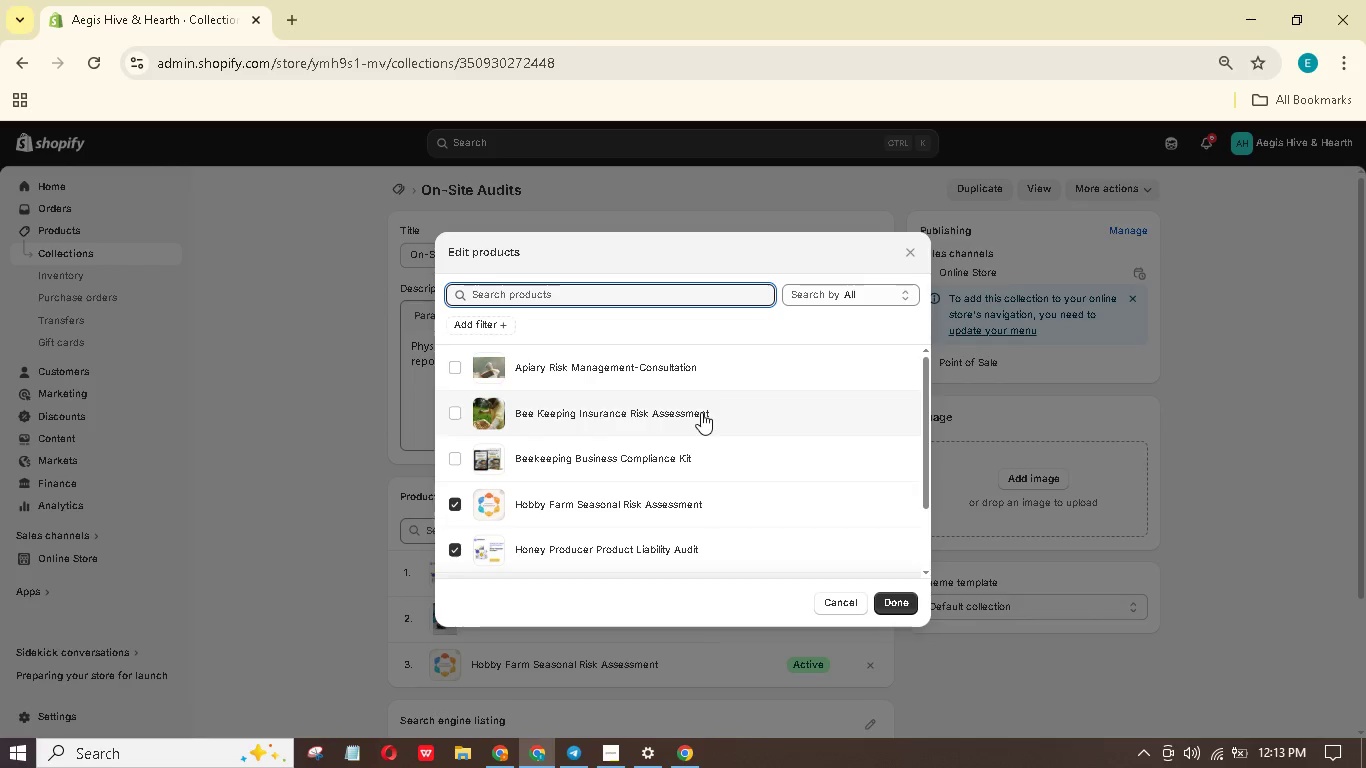 
left_click([884, 606])
 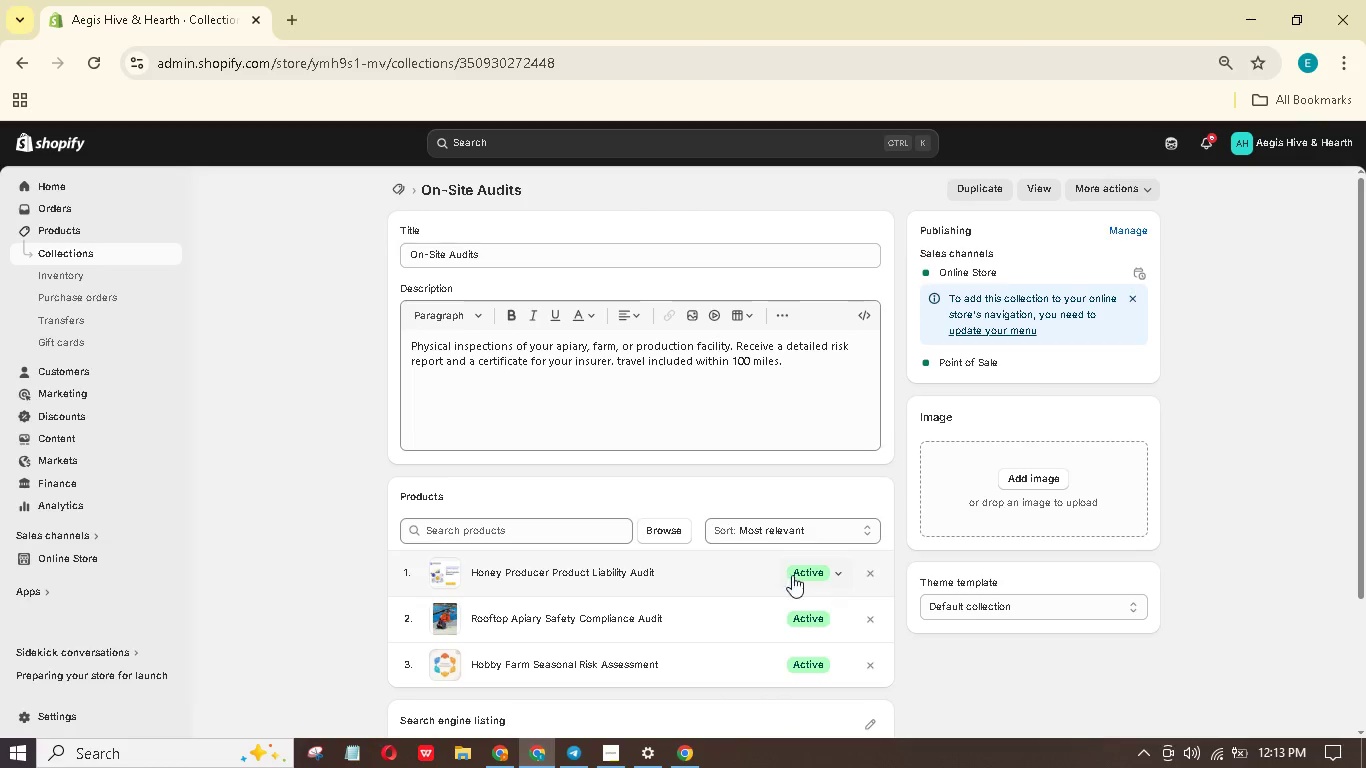 
mouse_move([670, 509])
 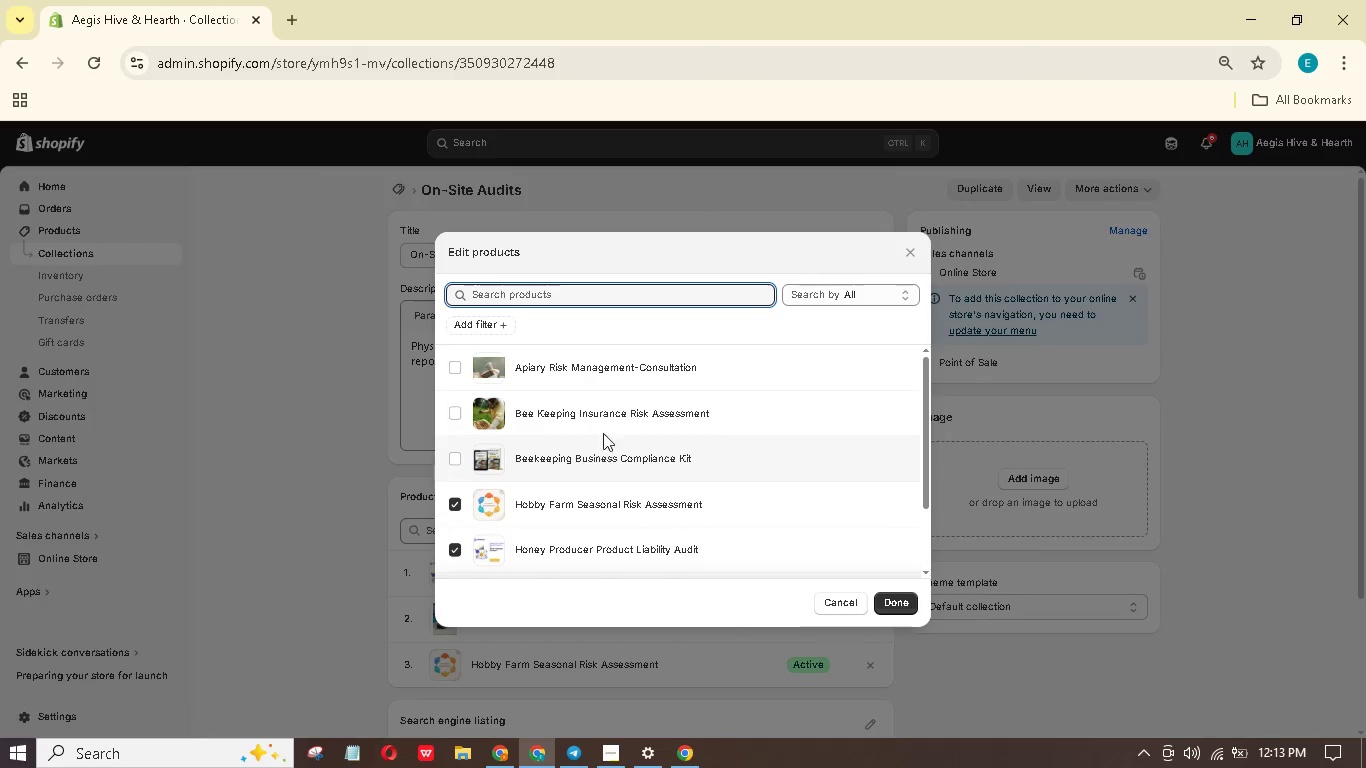 
left_click([610, 417])
 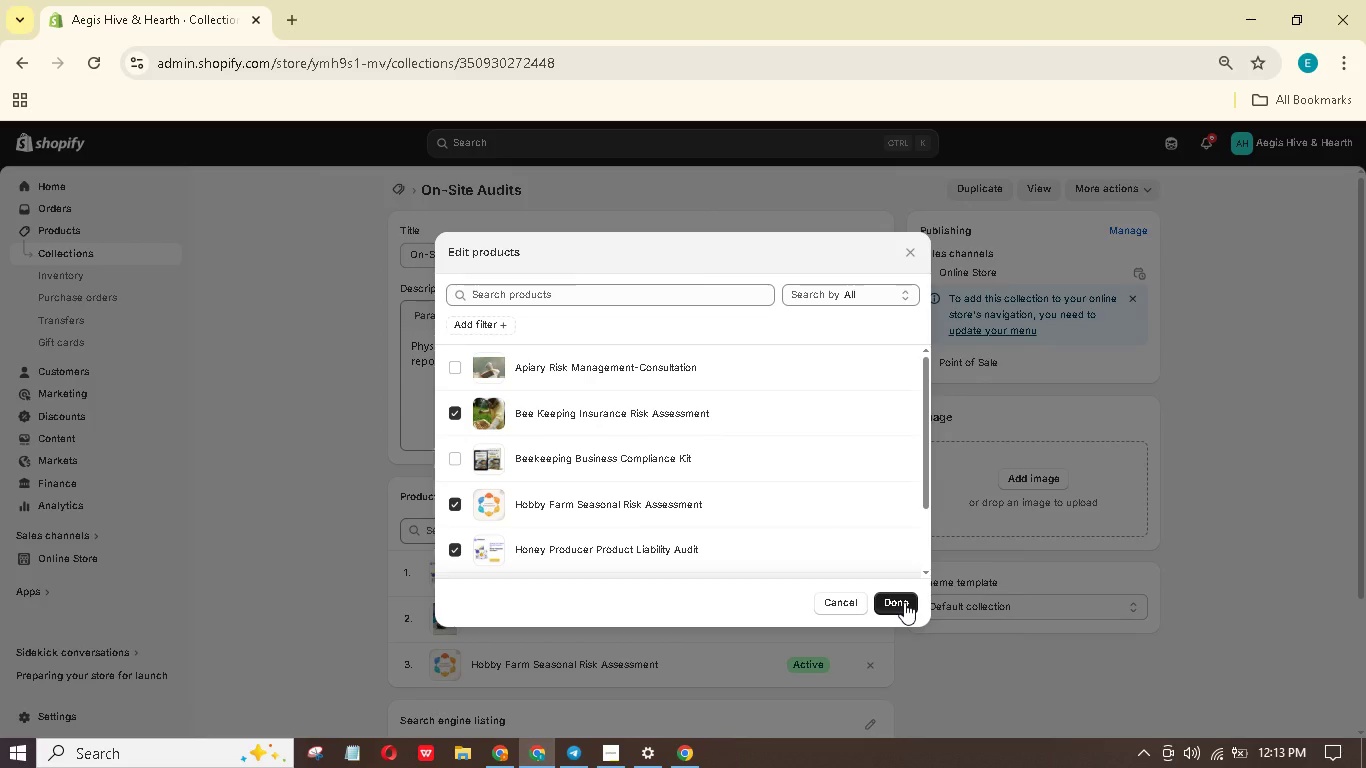 
left_click([904, 602])
 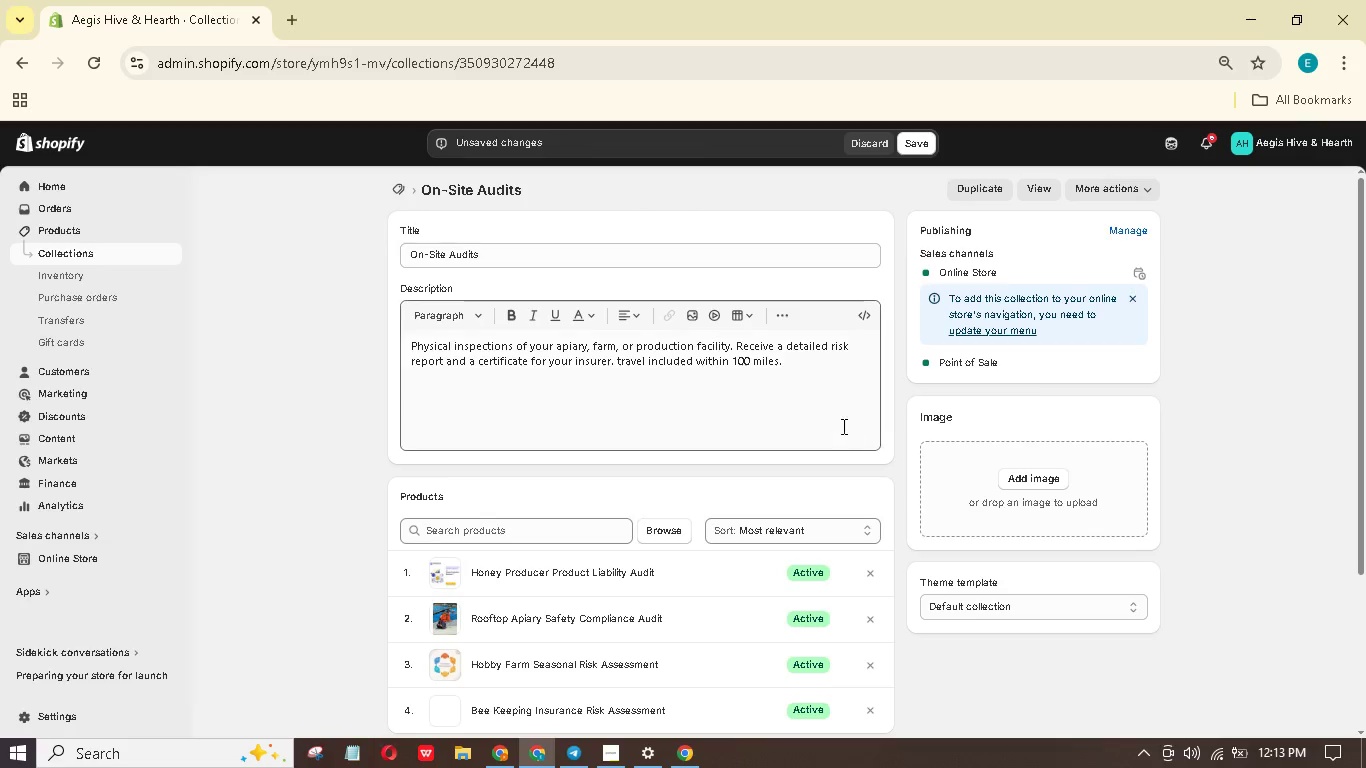 
left_click([913, 148])
 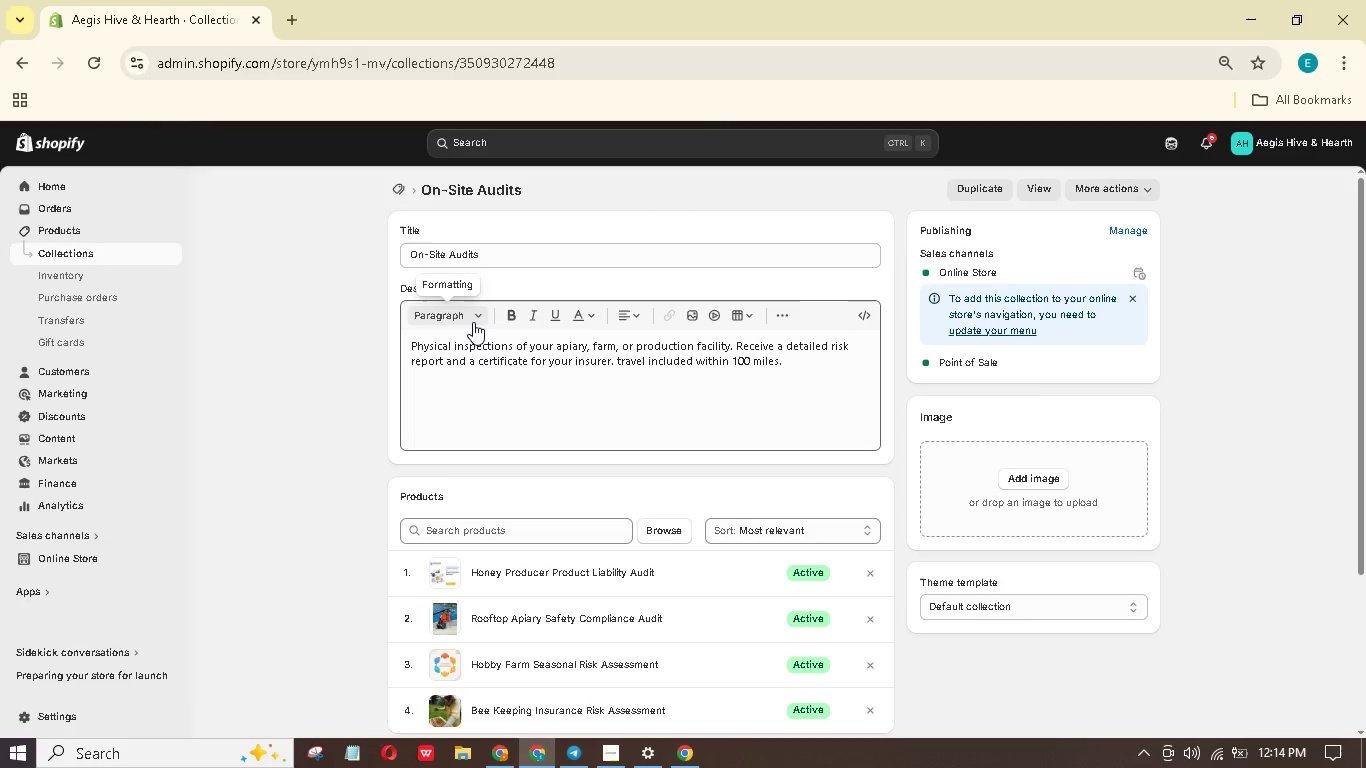 
wait(57.86)
 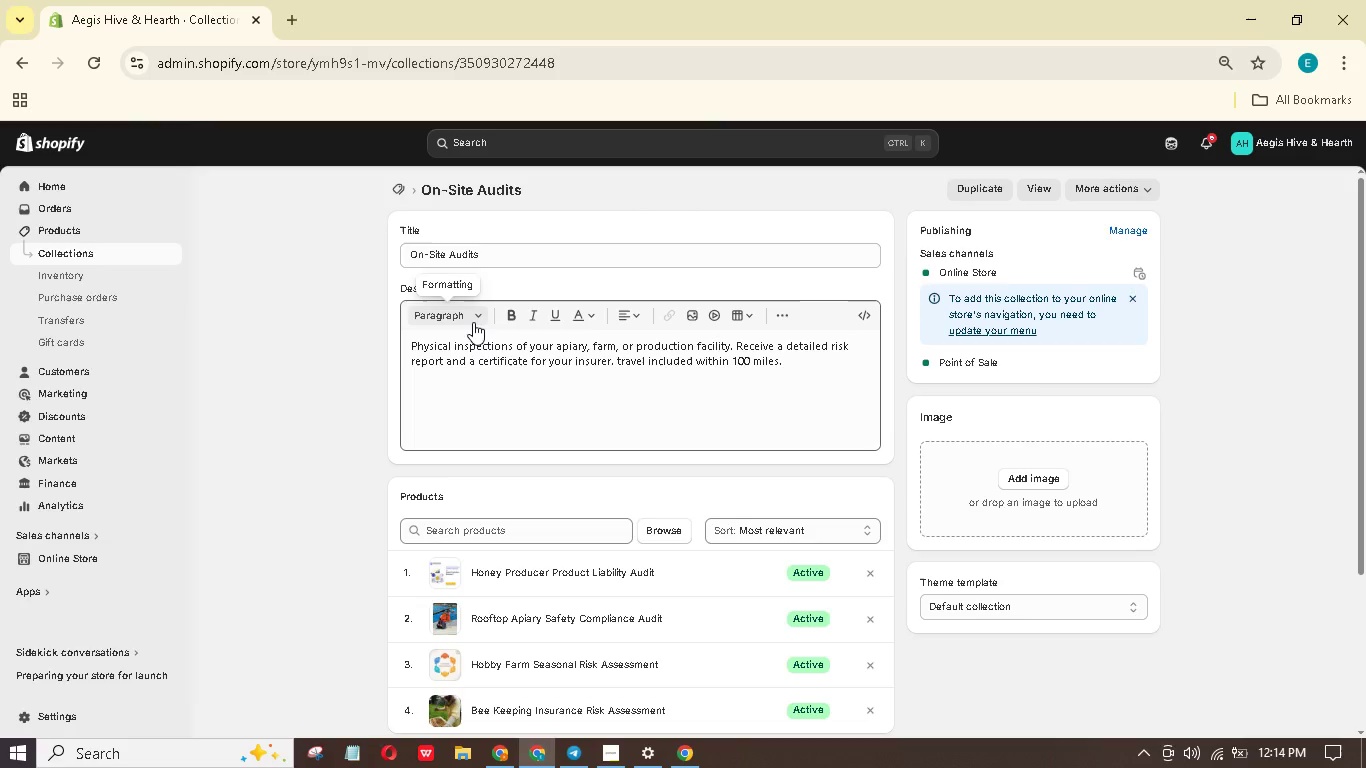 
left_click([76, 722])
 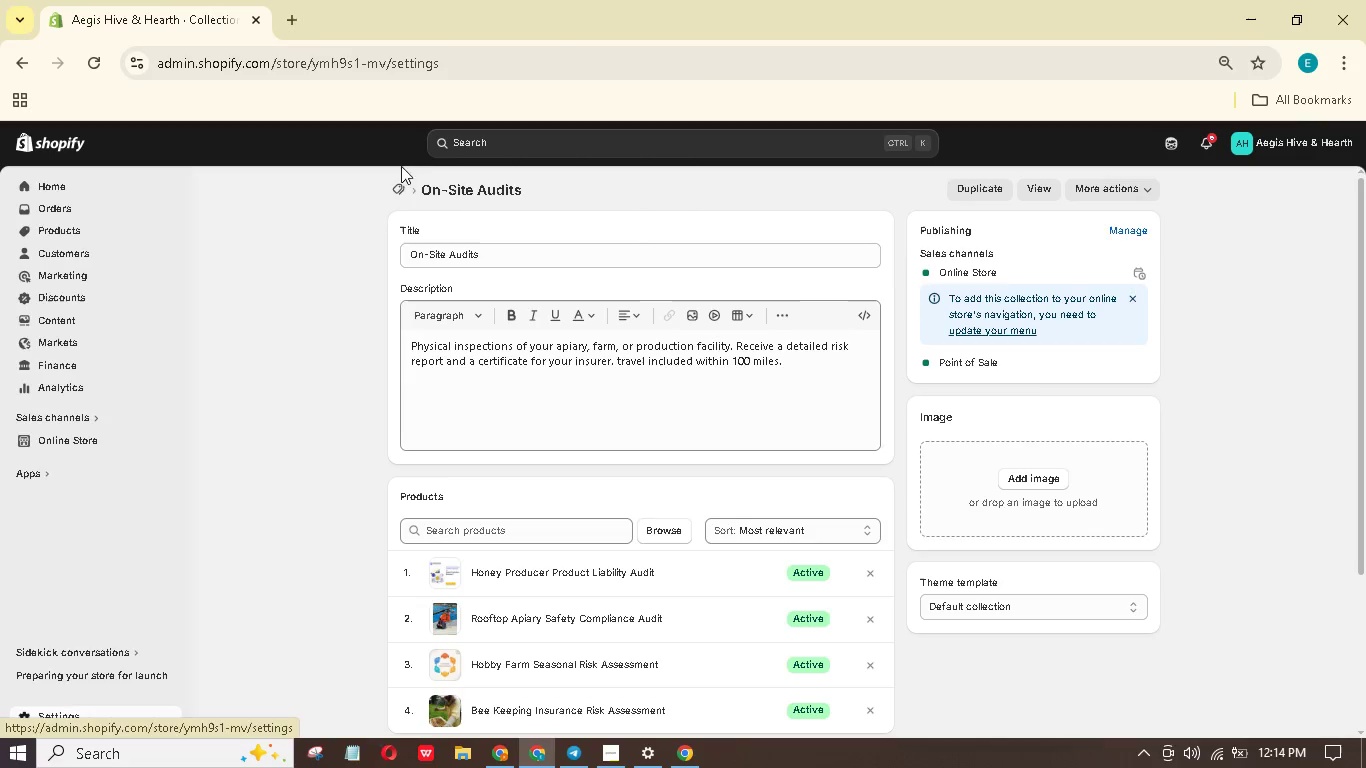 
left_click([453, 144])
 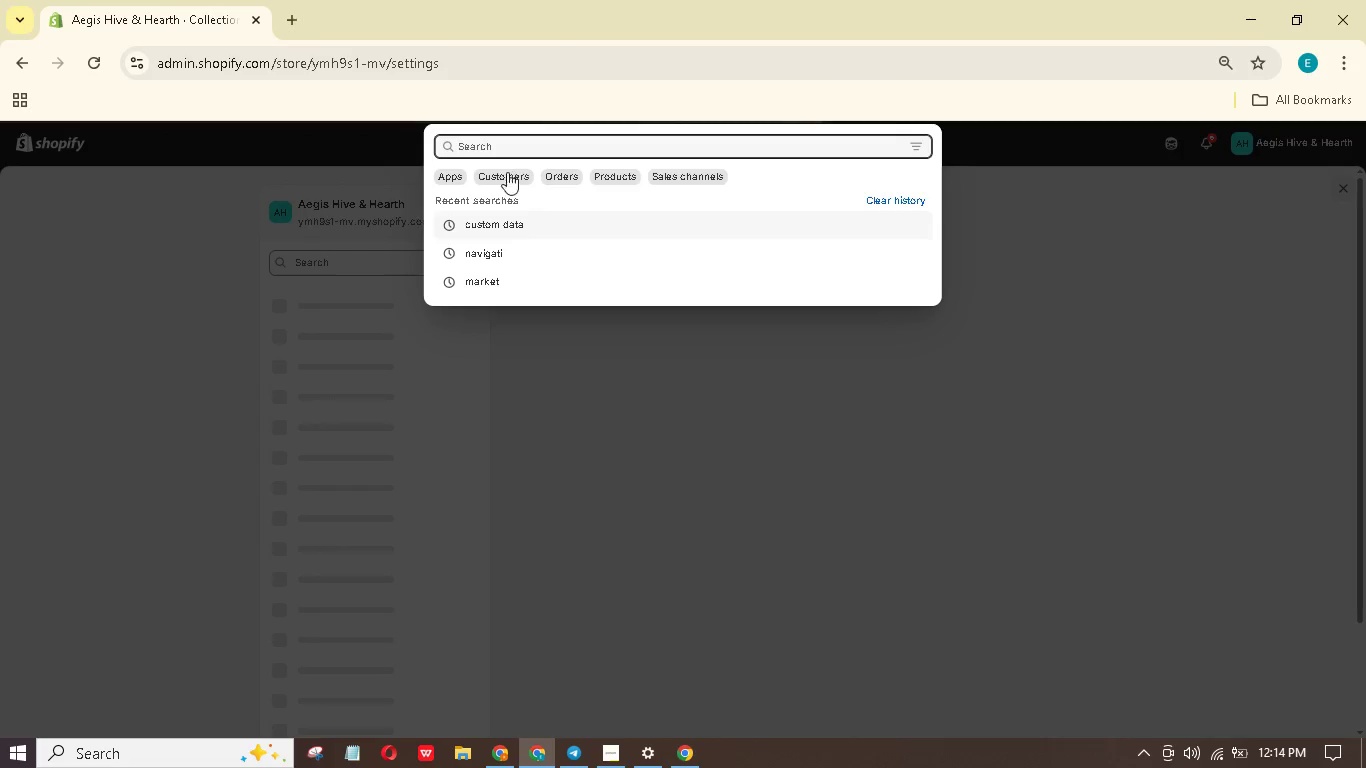 
left_click([509, 231])
 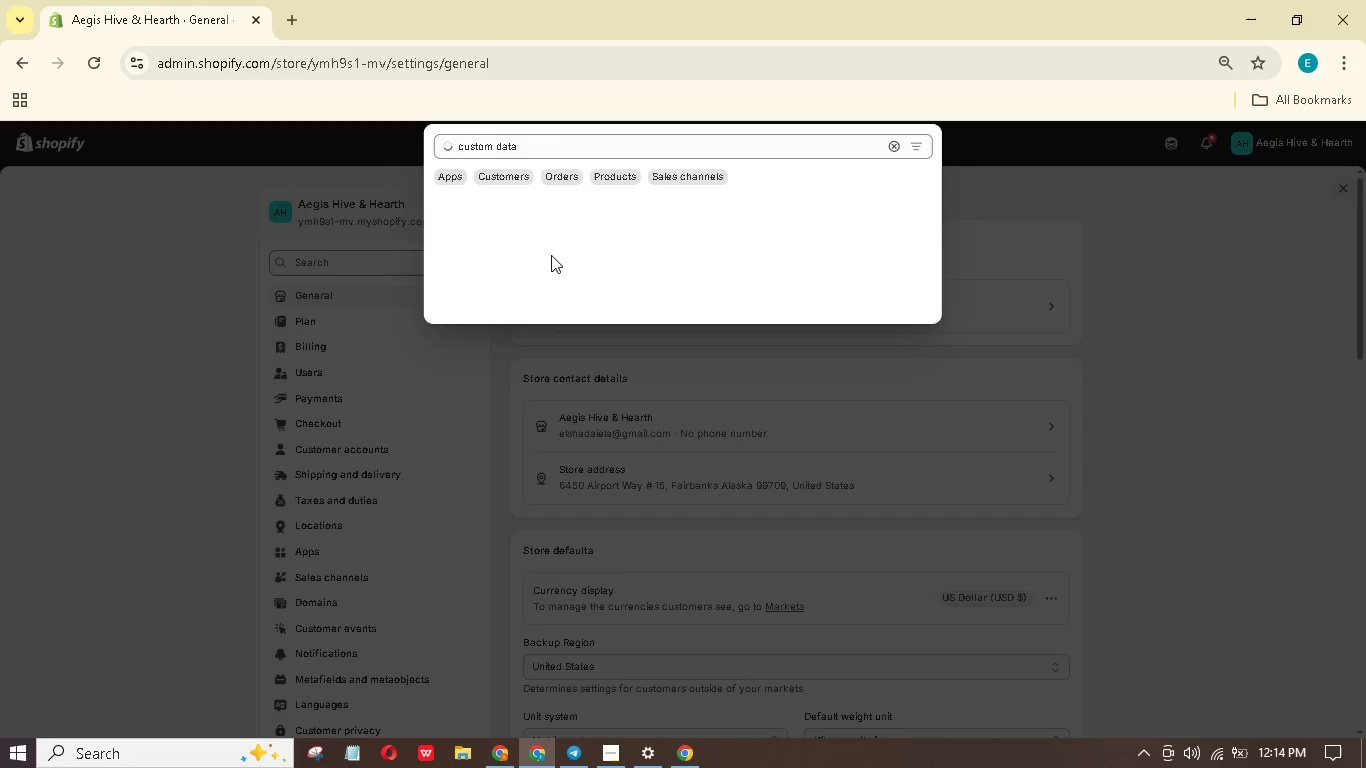 
left_click([1032, 204])
 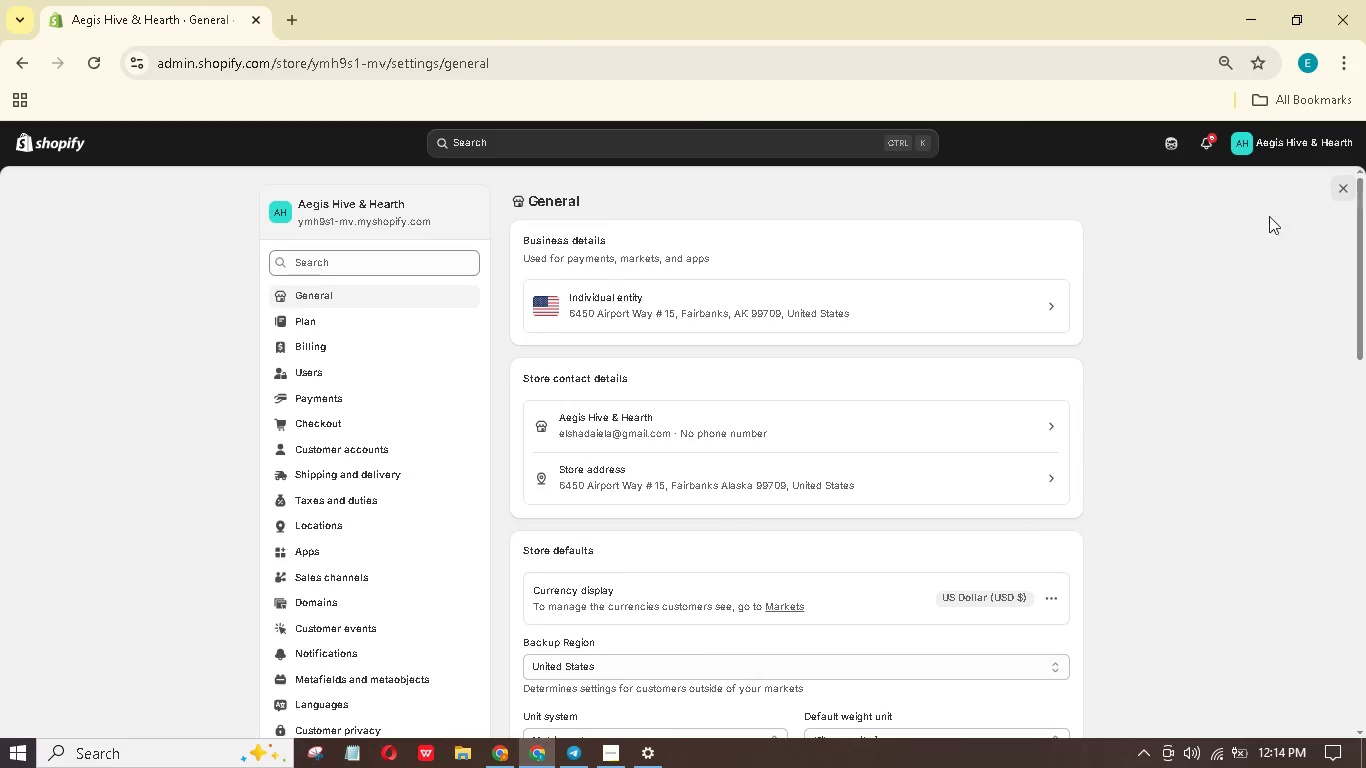 
left_click([1339, 183])
 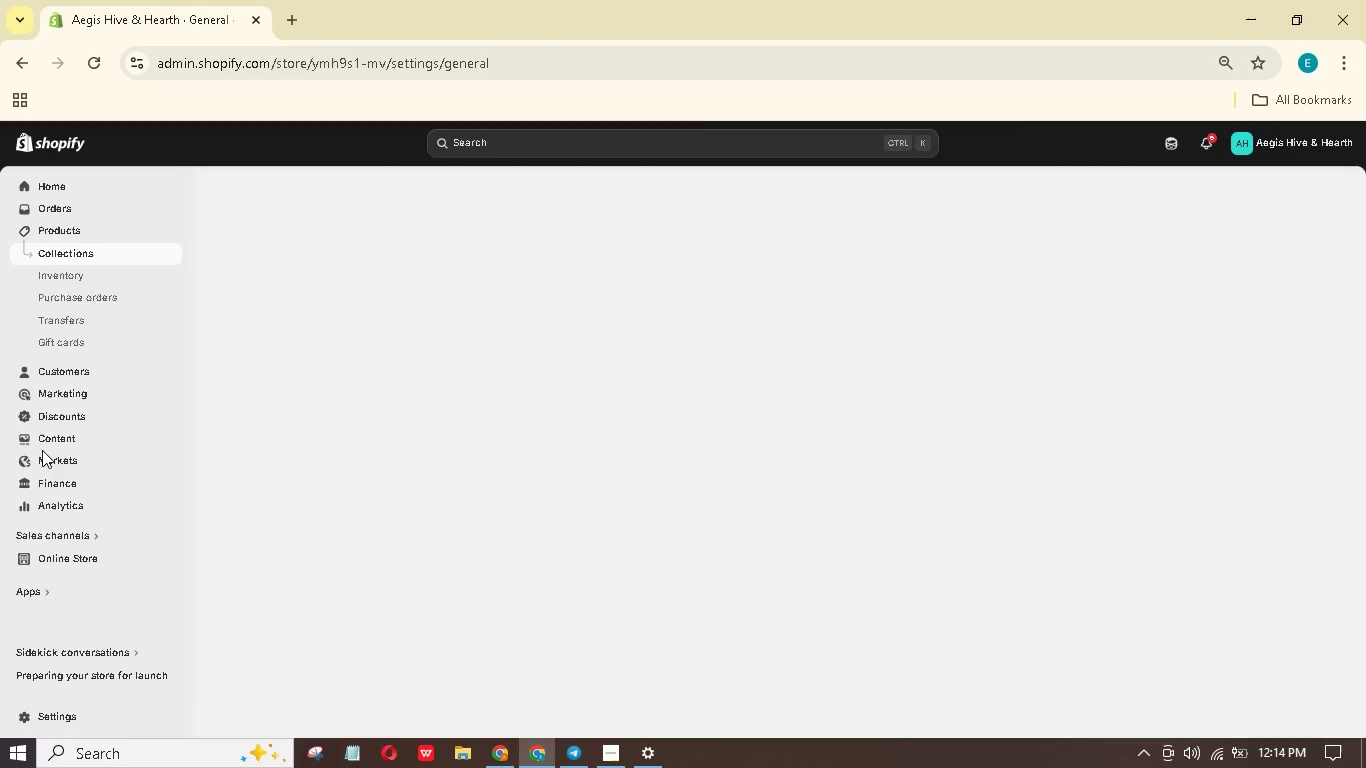 
left_click([55, 555])
 